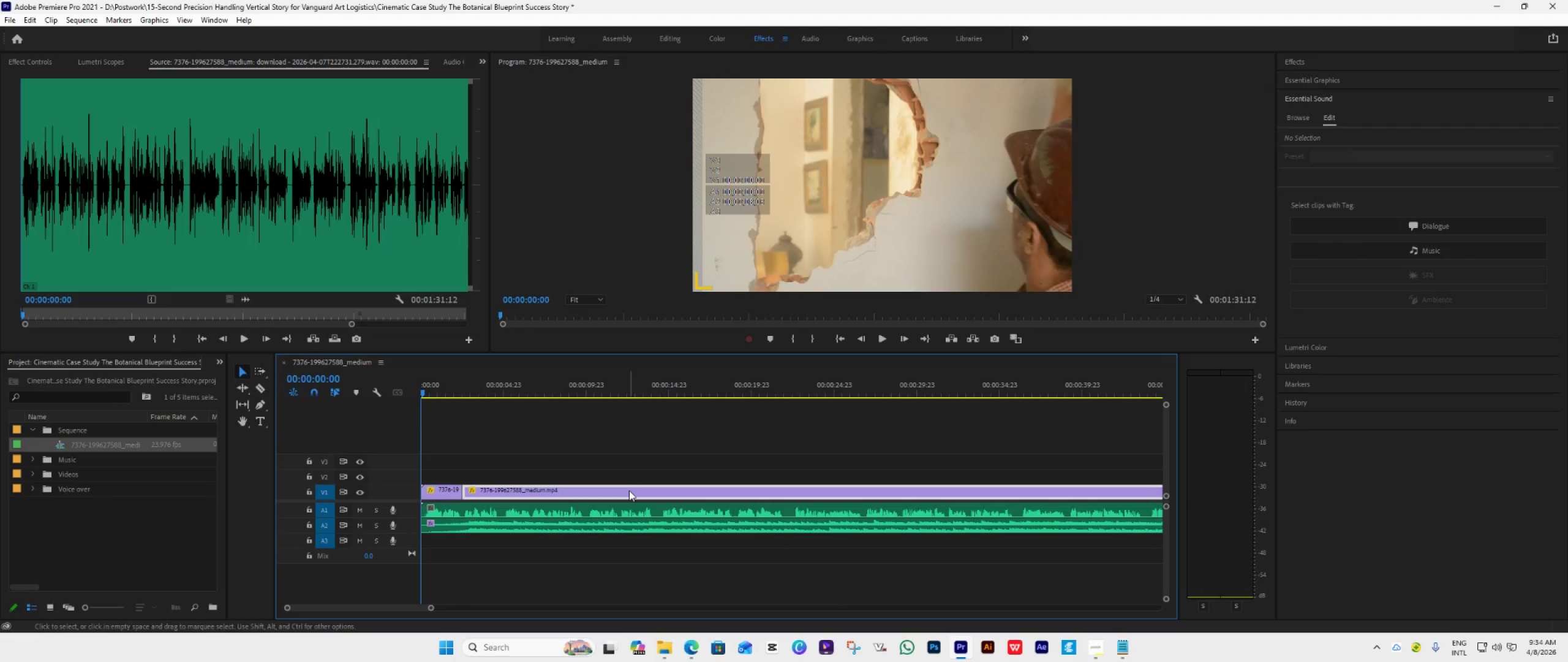 
key(Delete)
 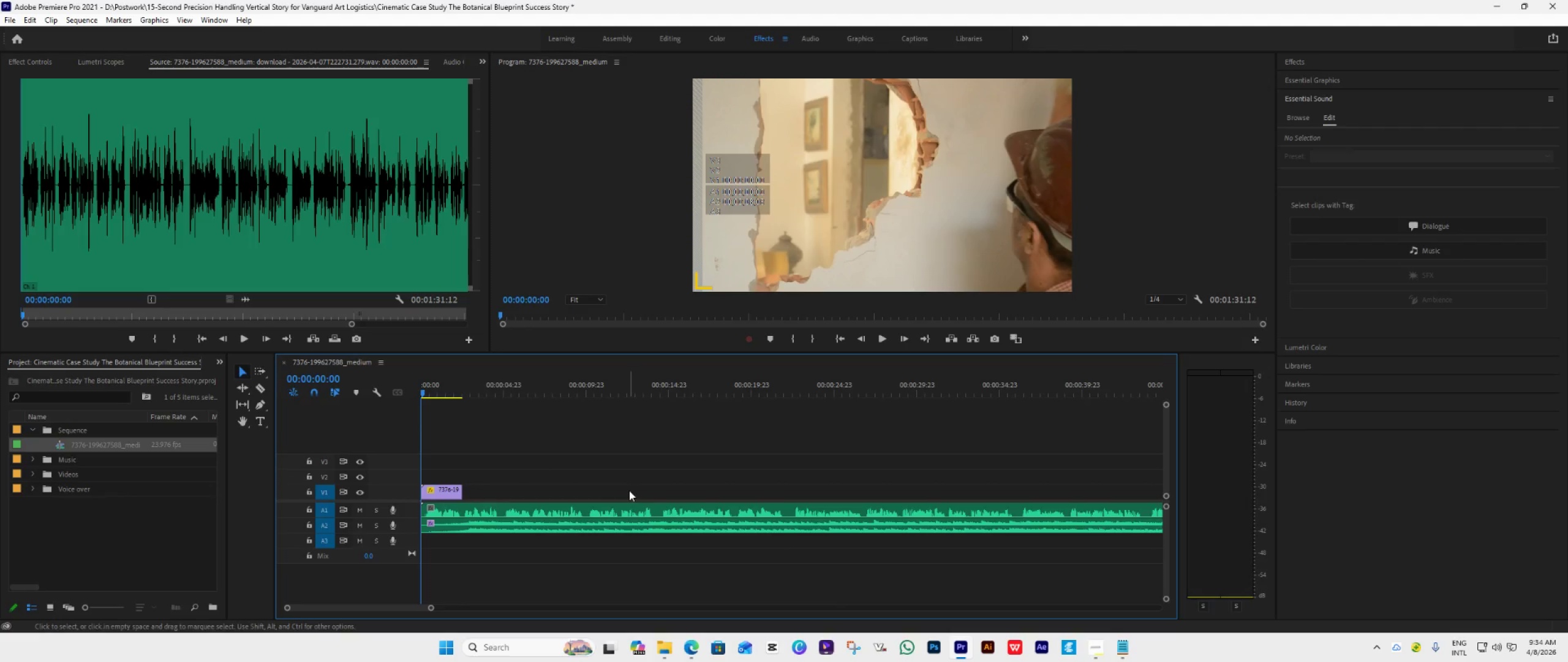 
key(Space)
 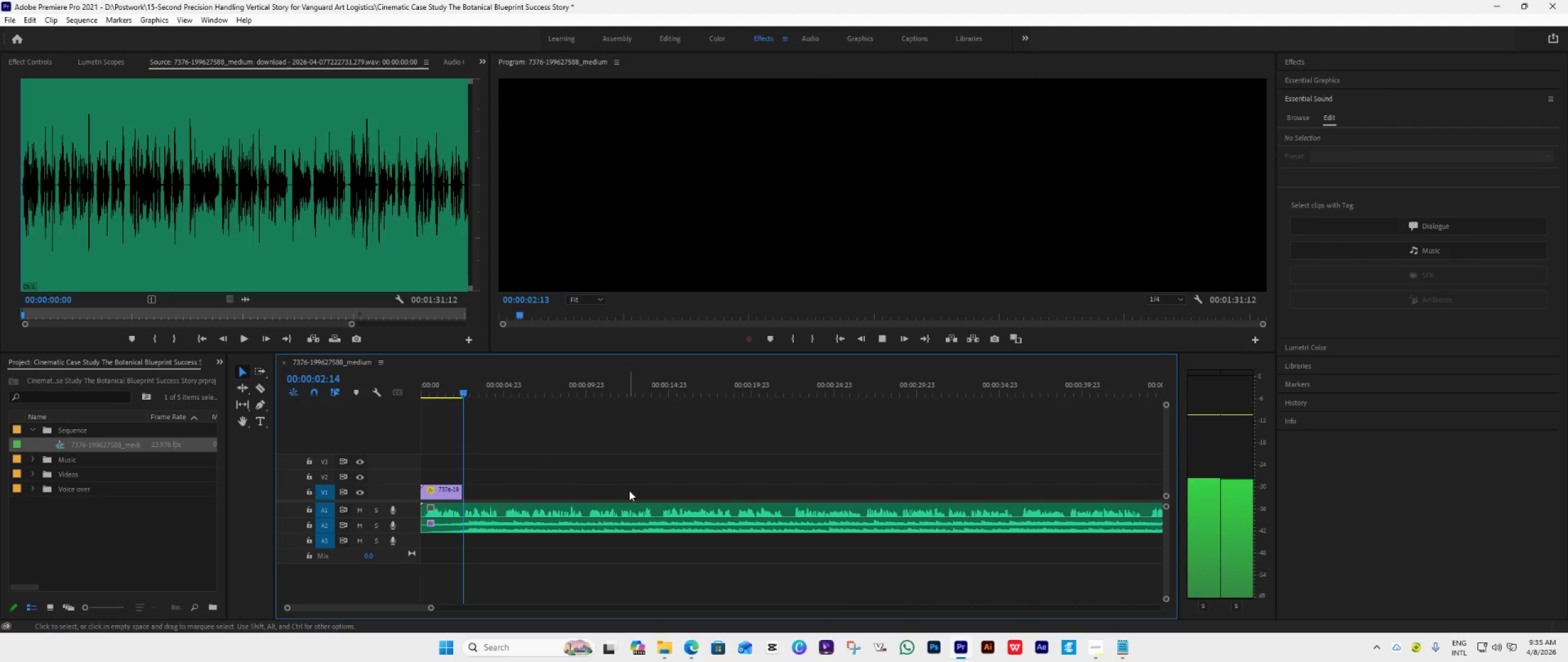 
key(Space)
 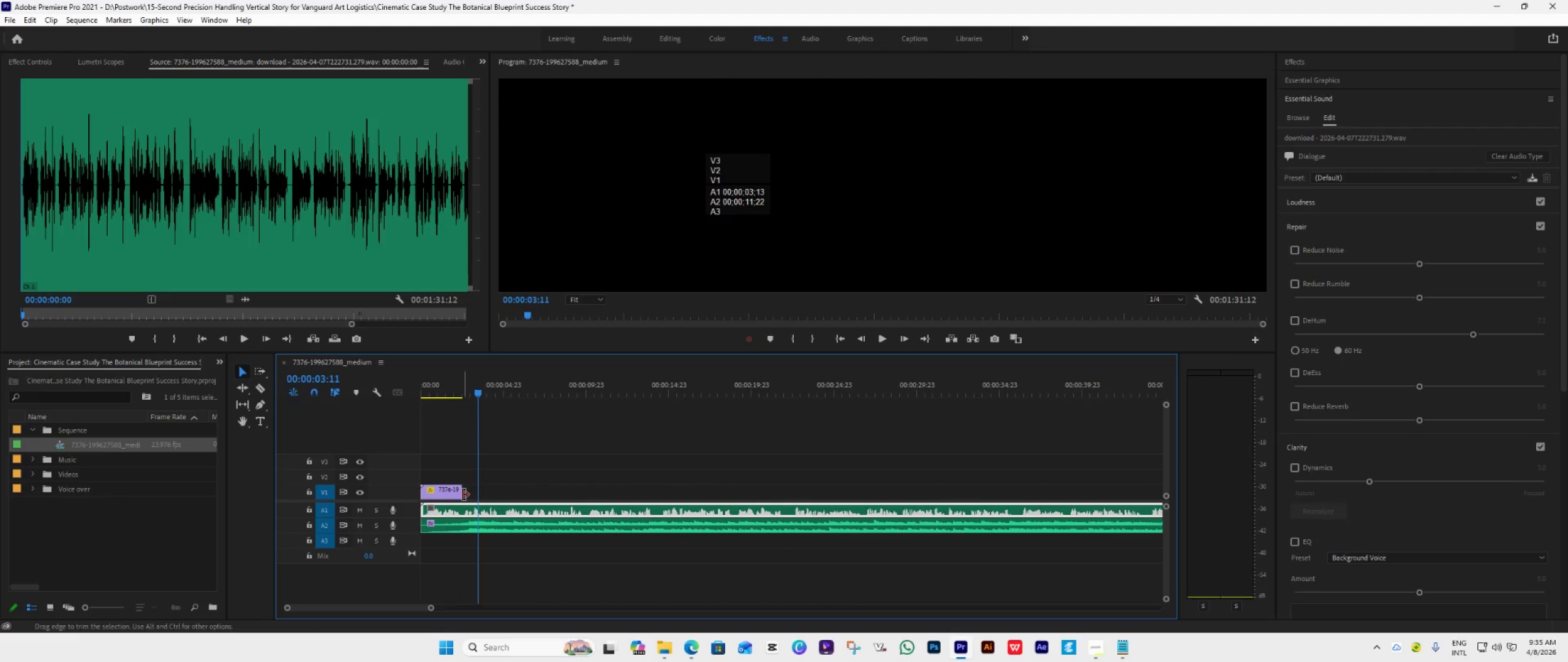 
left_click_drag(start_coordinate=[464, 494], to_coordinate=[464, 498])
 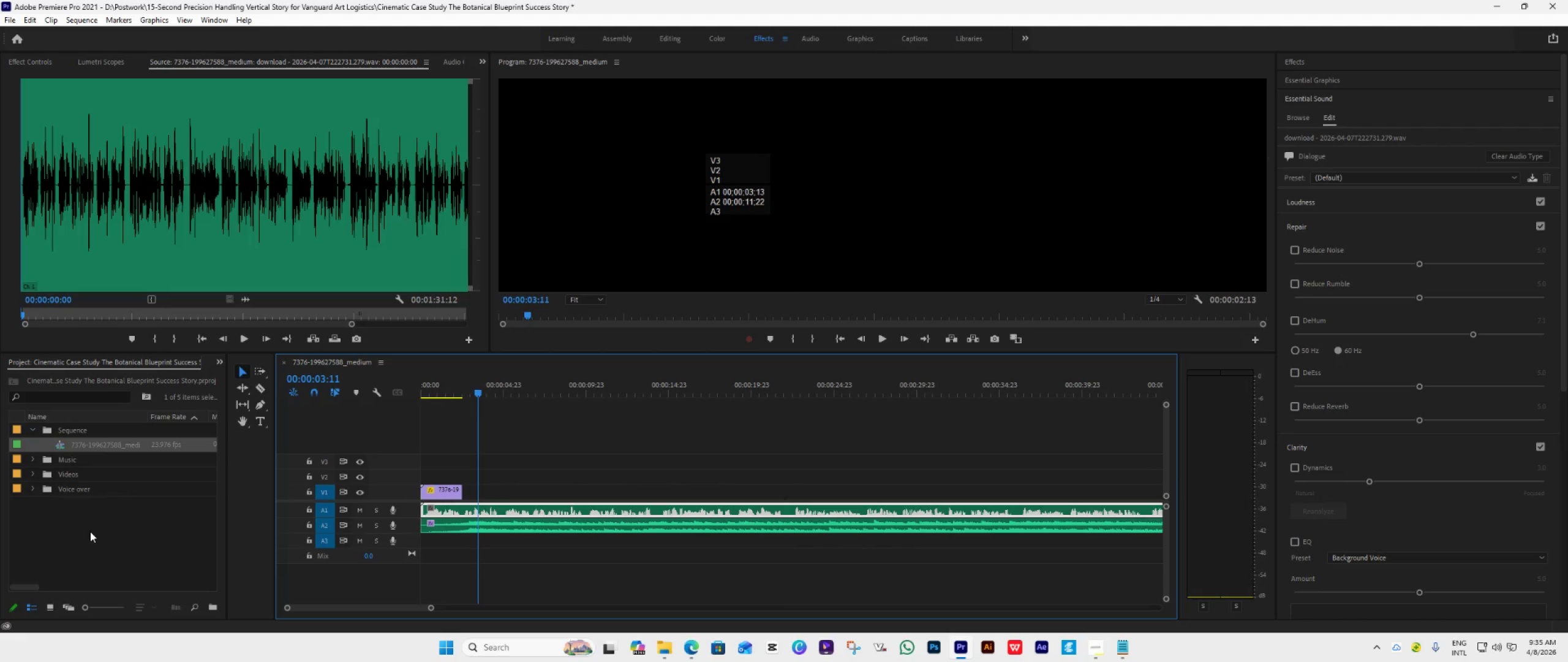 
double_click([90, 531])
 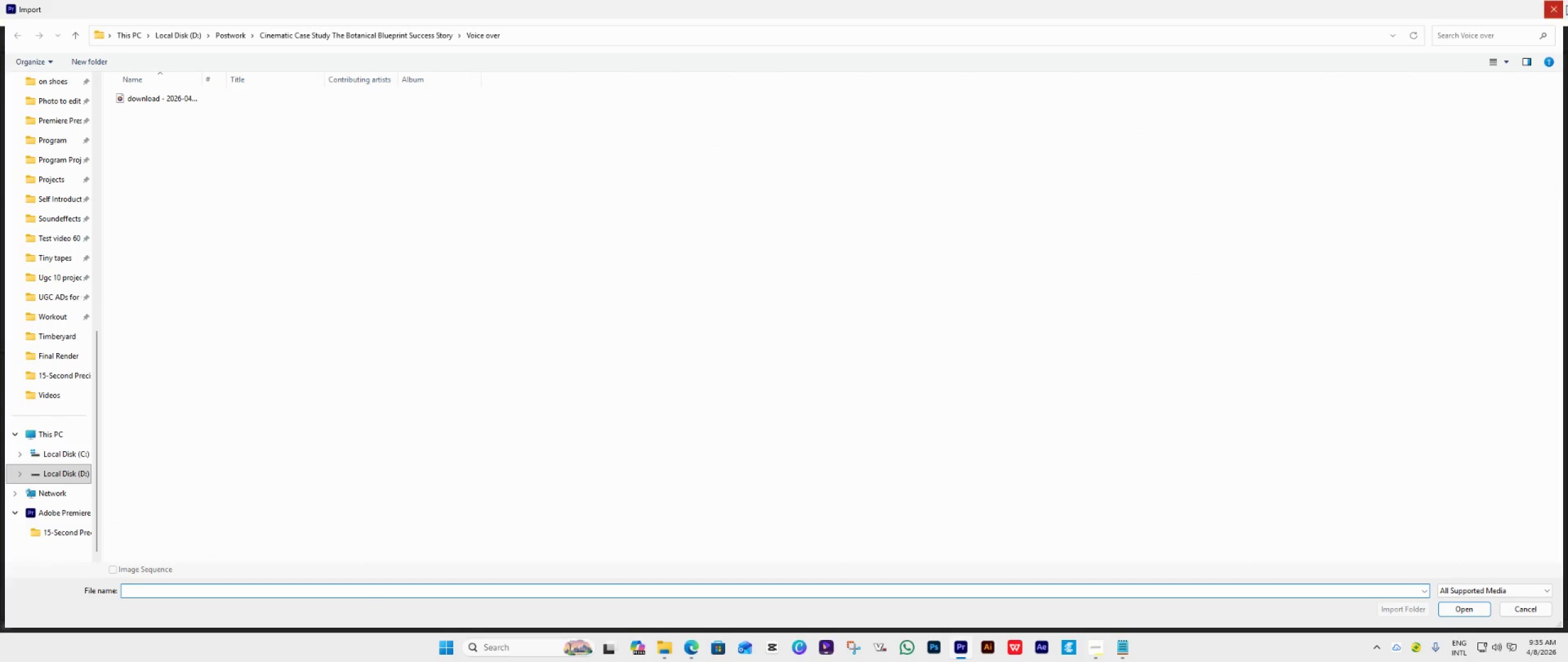 
left_click([1552, 5])
 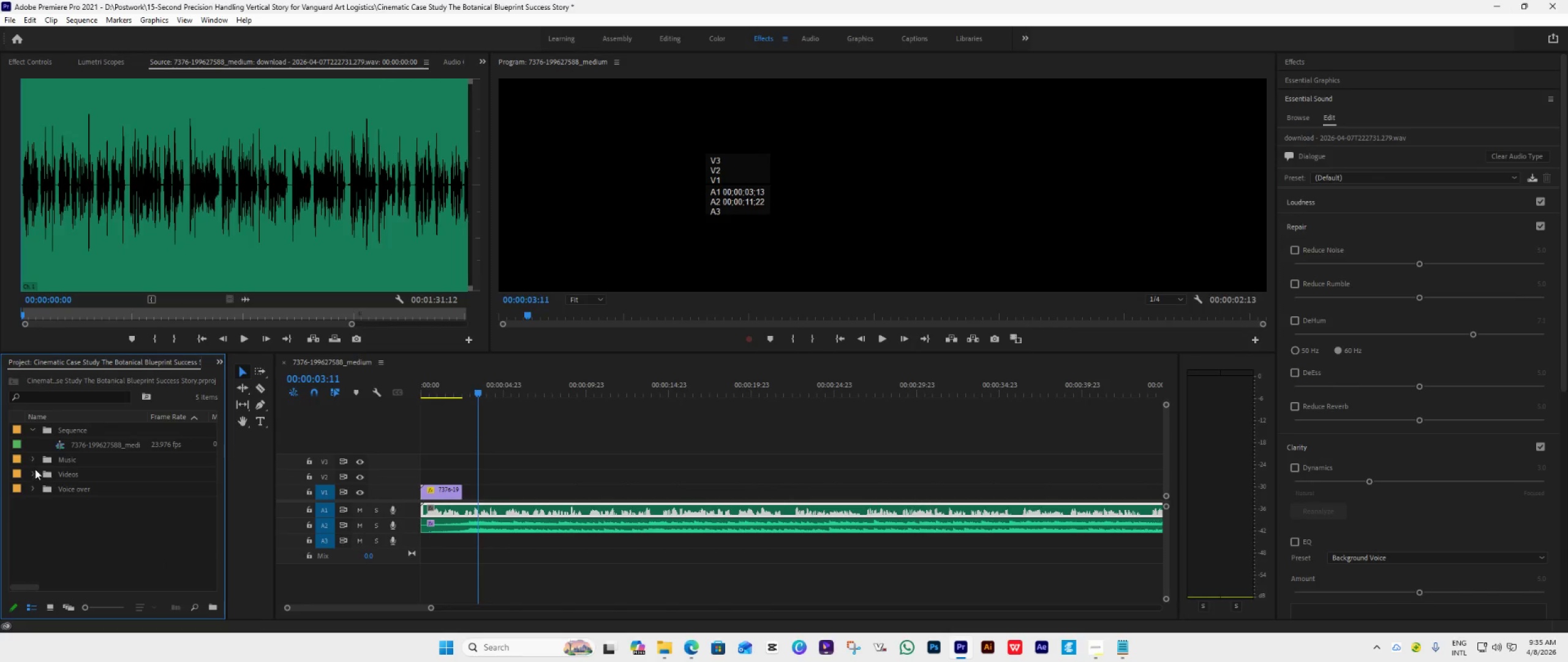 
left_click([31, 474])
 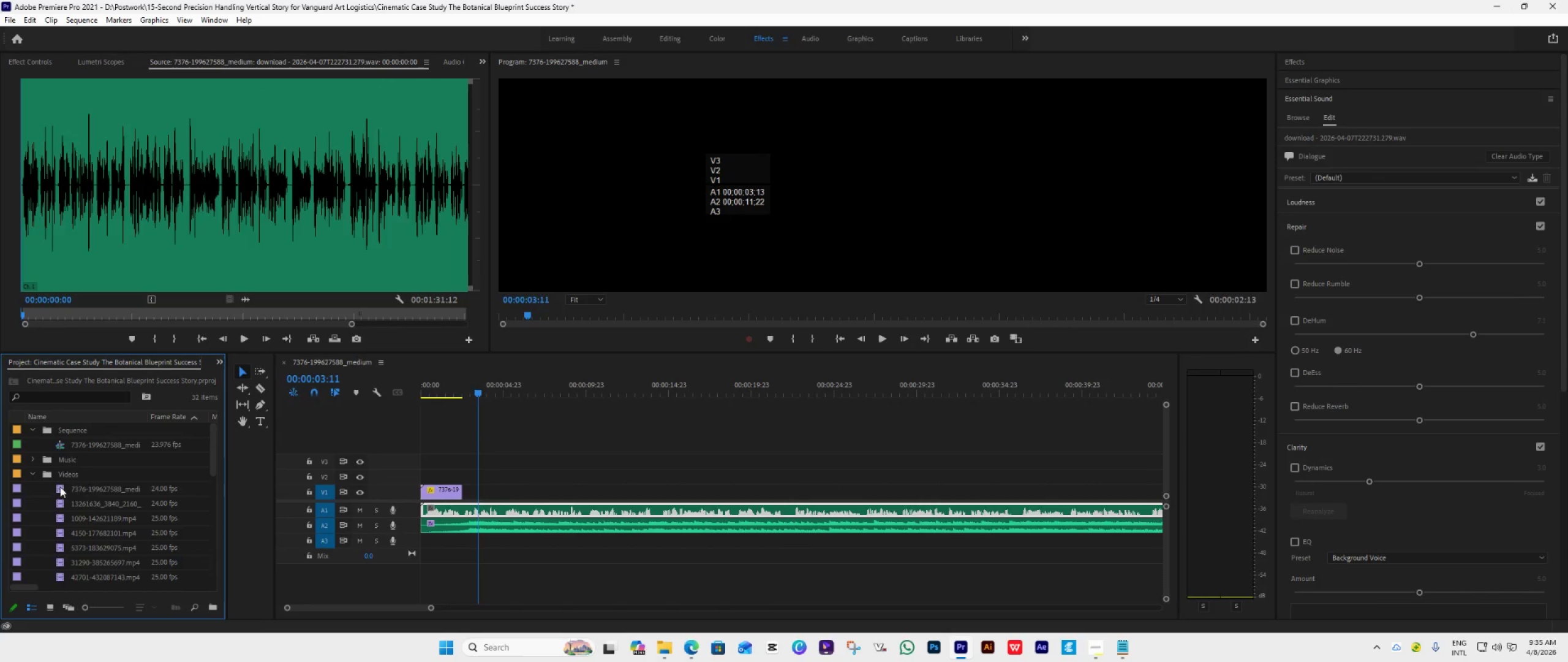 
triple_click([60, 487])
 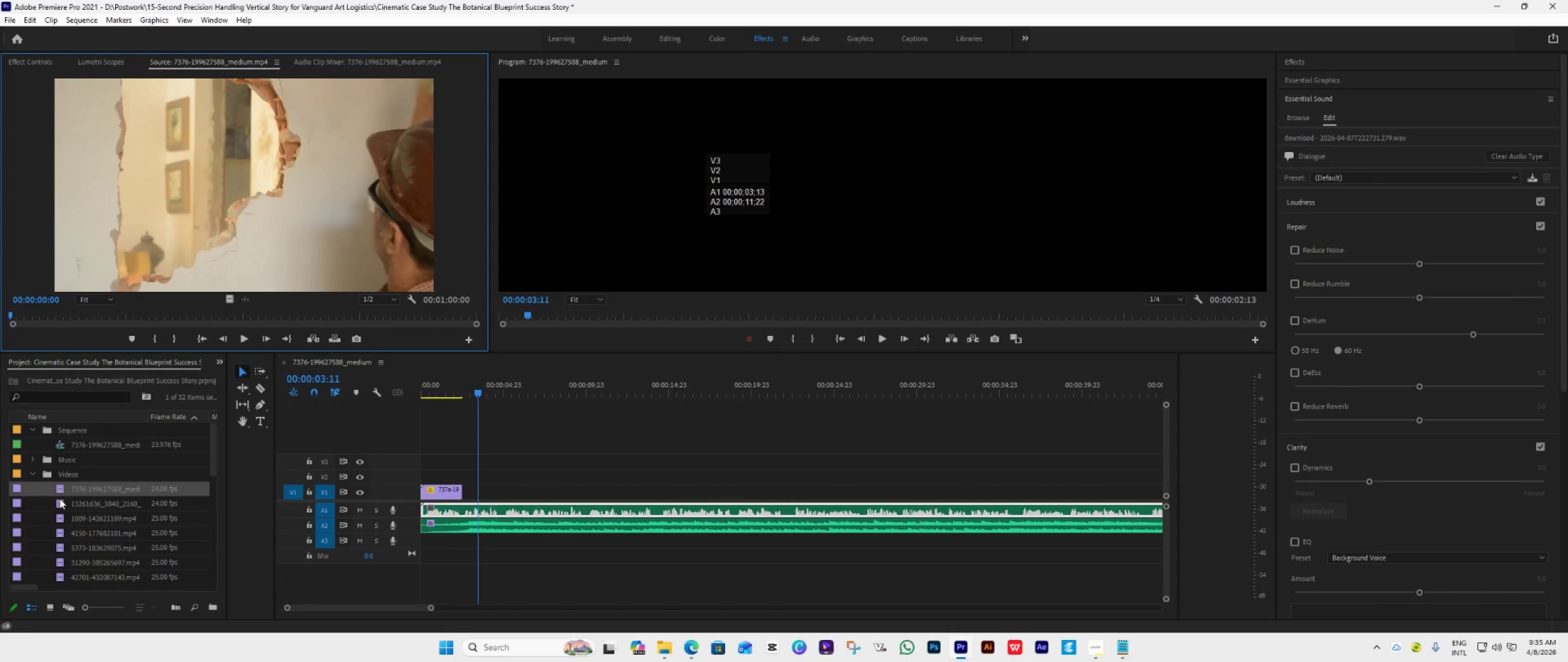 
double_click([59, 498])
 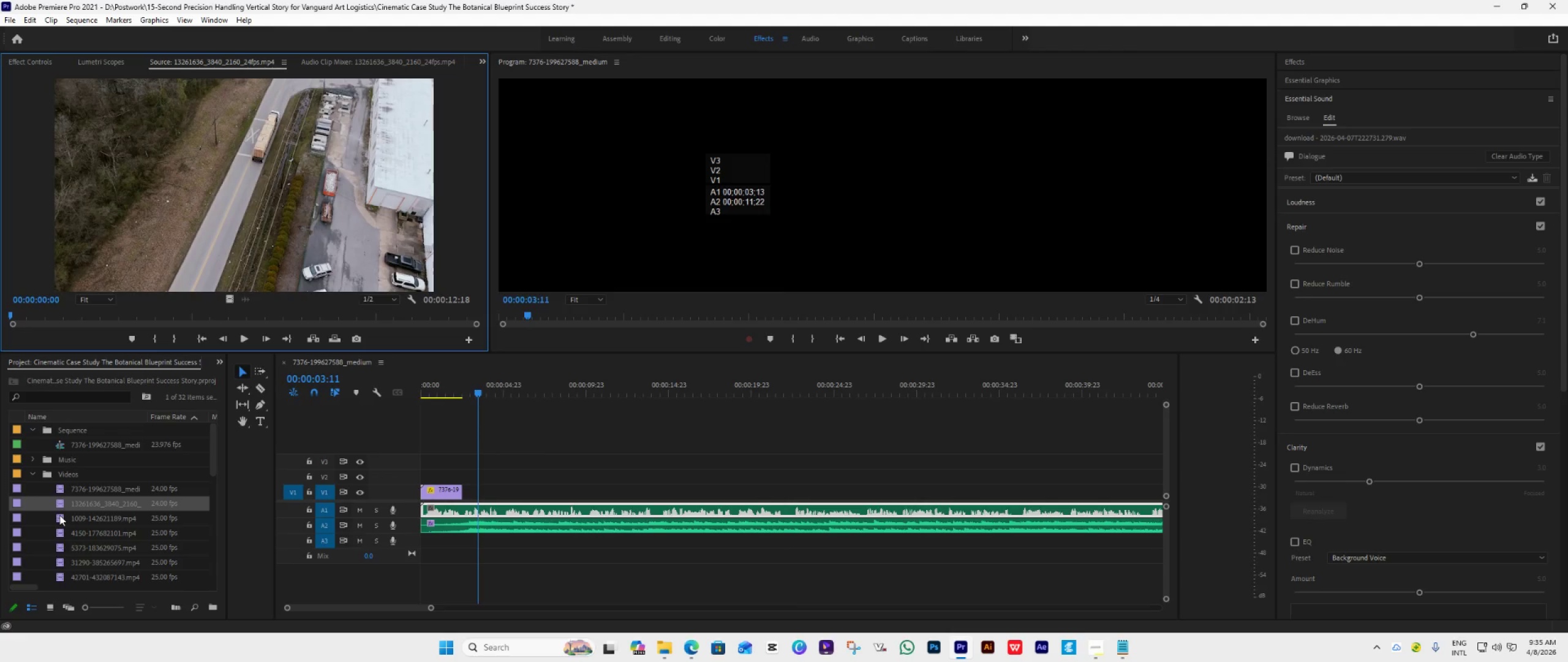 
double_click([59, 516])
 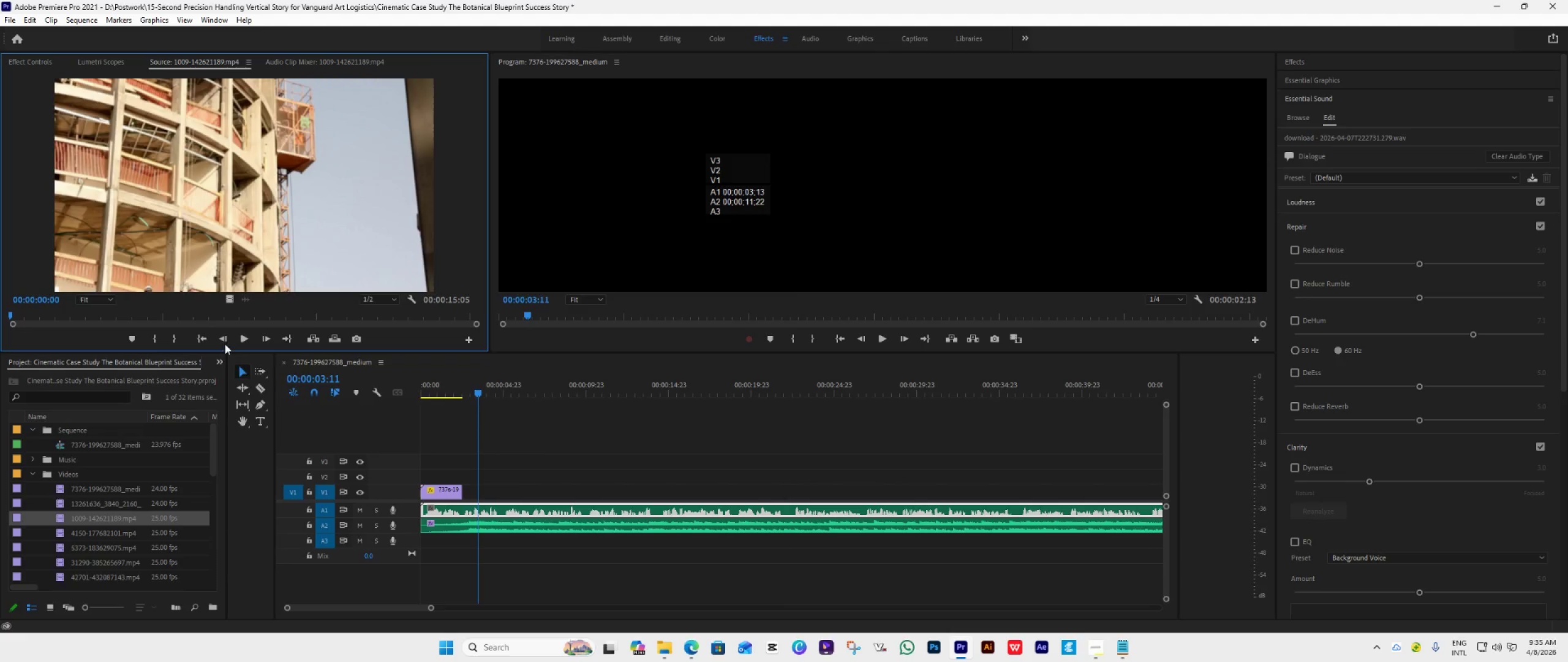 
left_click([236, 337])
 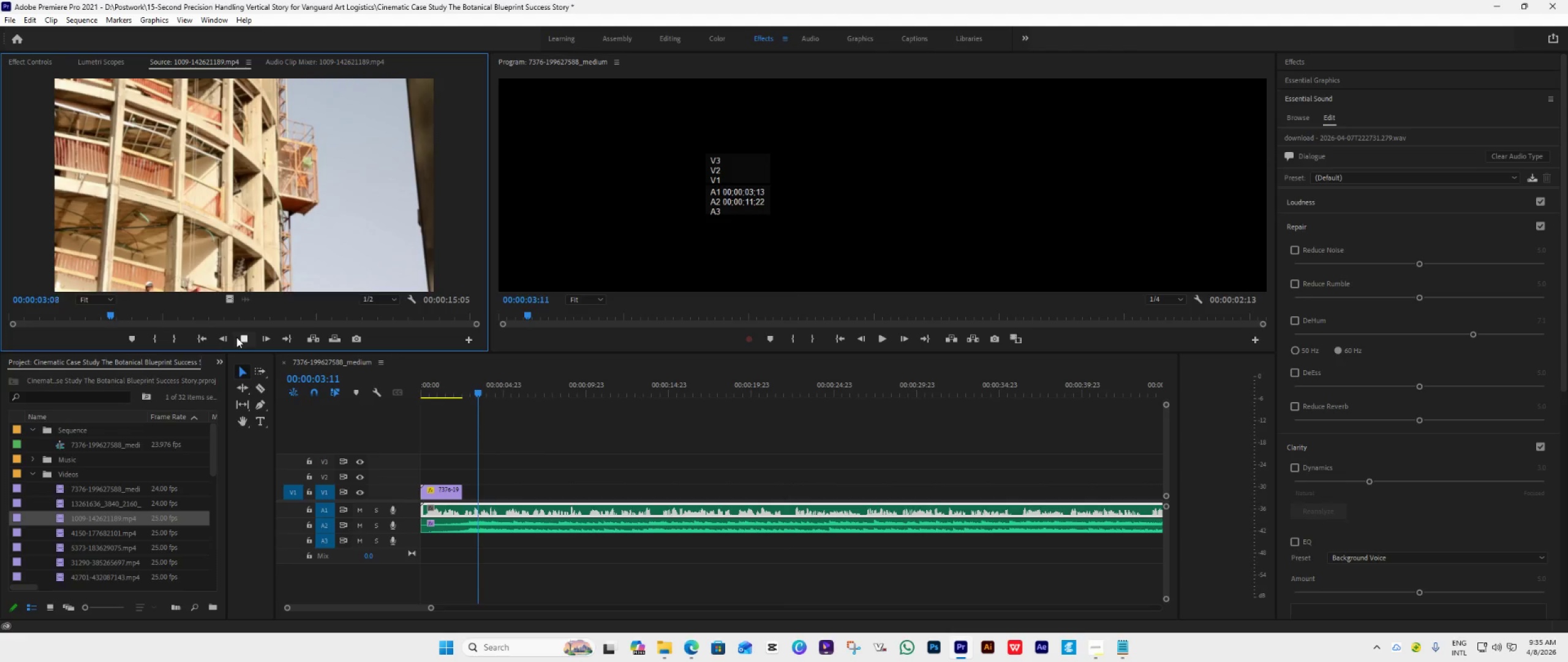 
left_click([238, 338])
 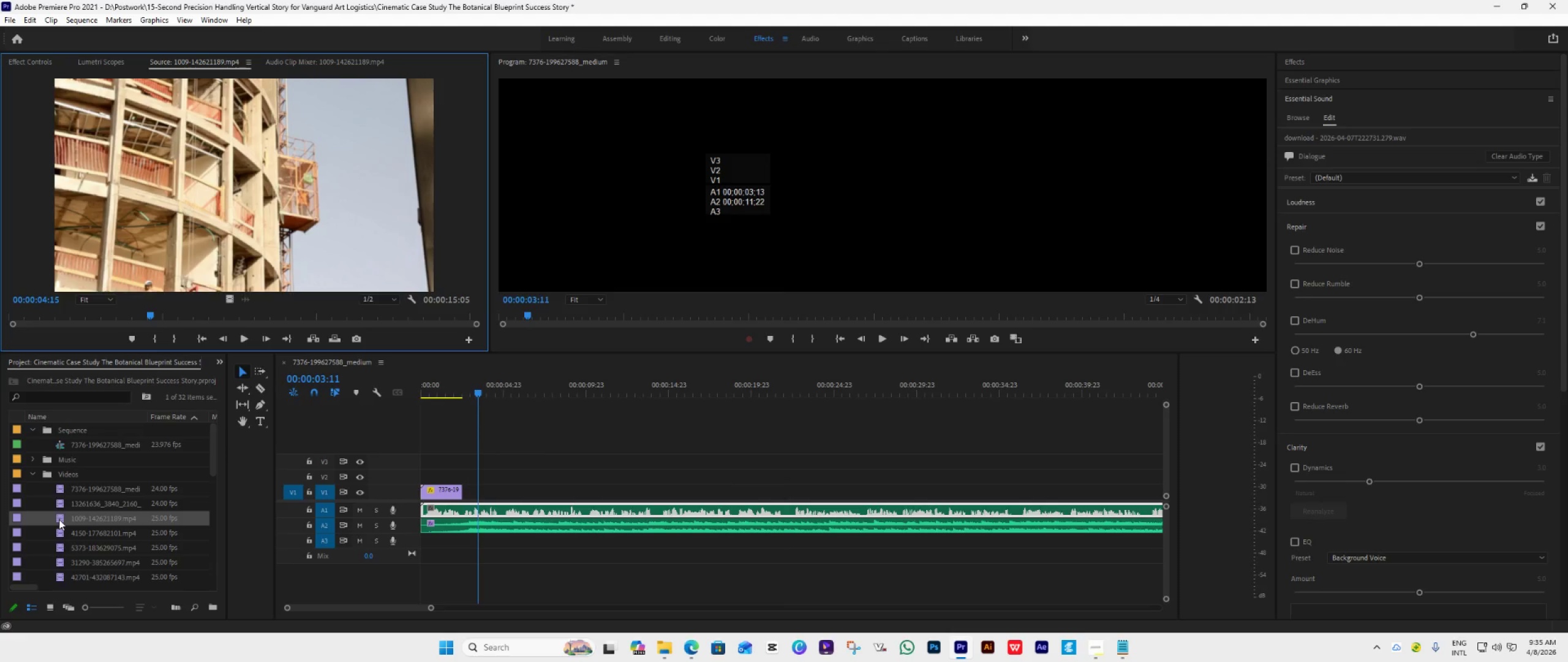 
left_click_drag(start_coordinate=[67, 517], to_coordinate=[466, 490])
 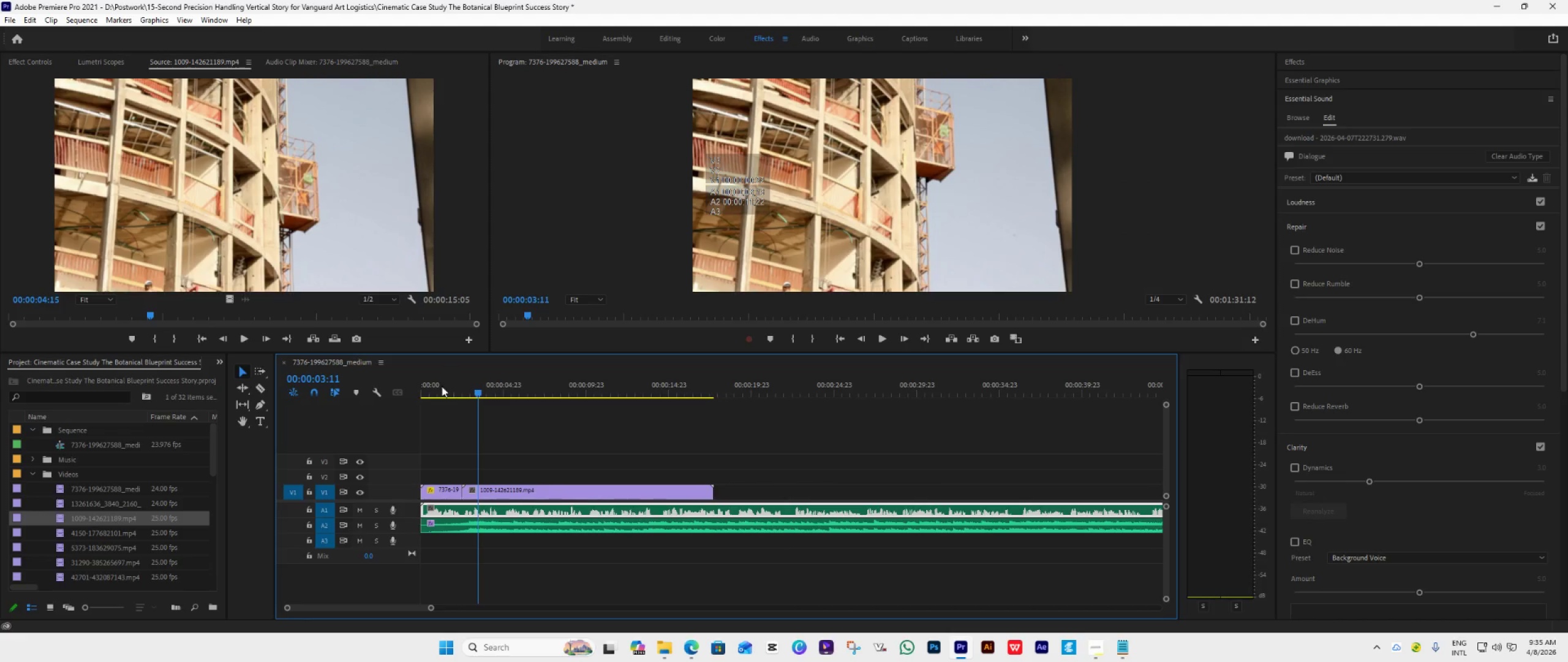 
left_click([439, 392])
 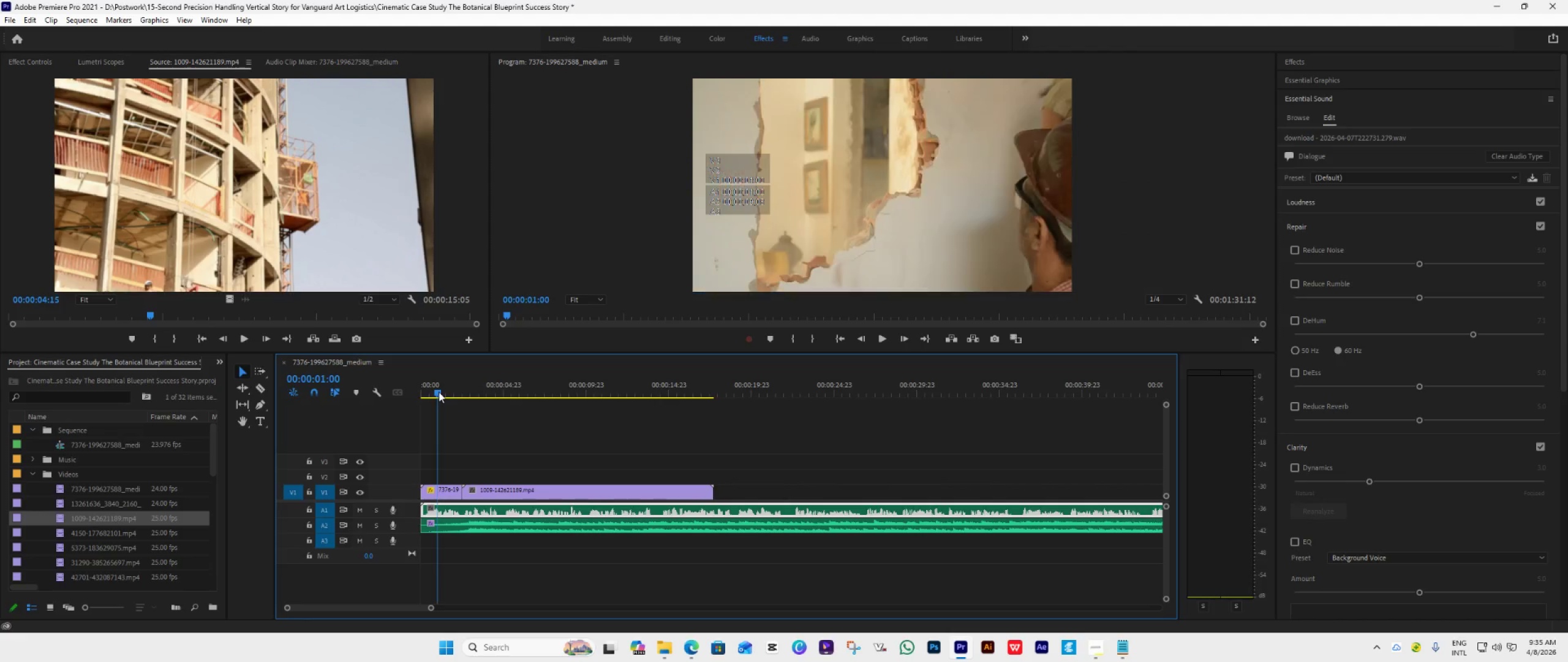 
key(Space)
 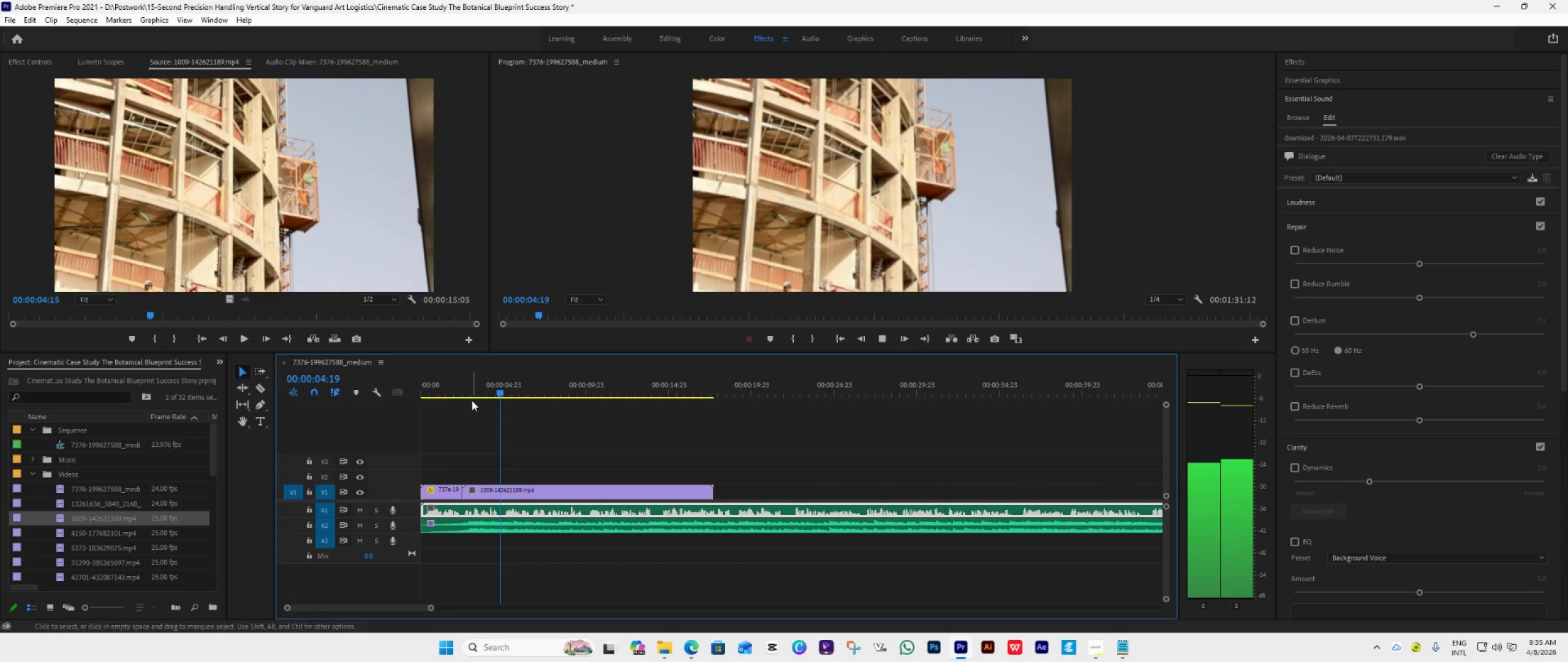 
wait(5.27)
 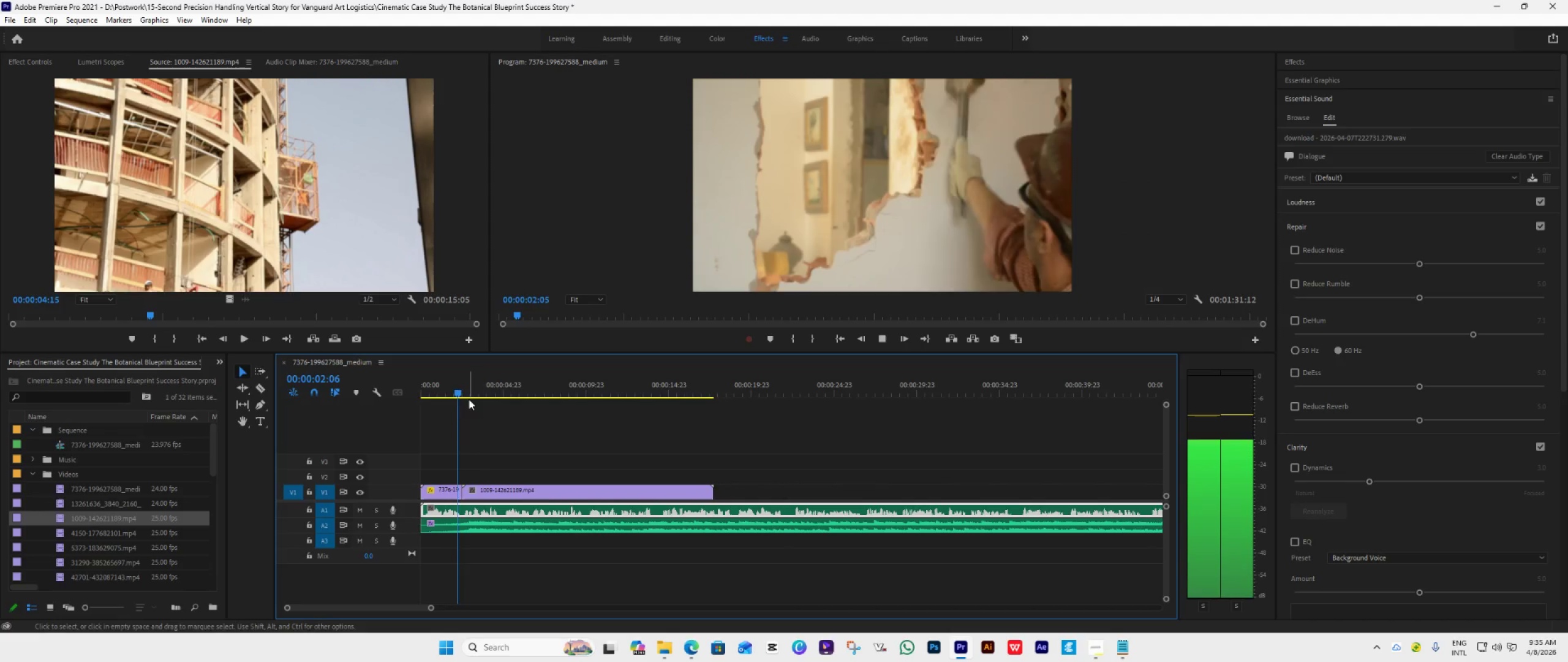 
key(Space)
 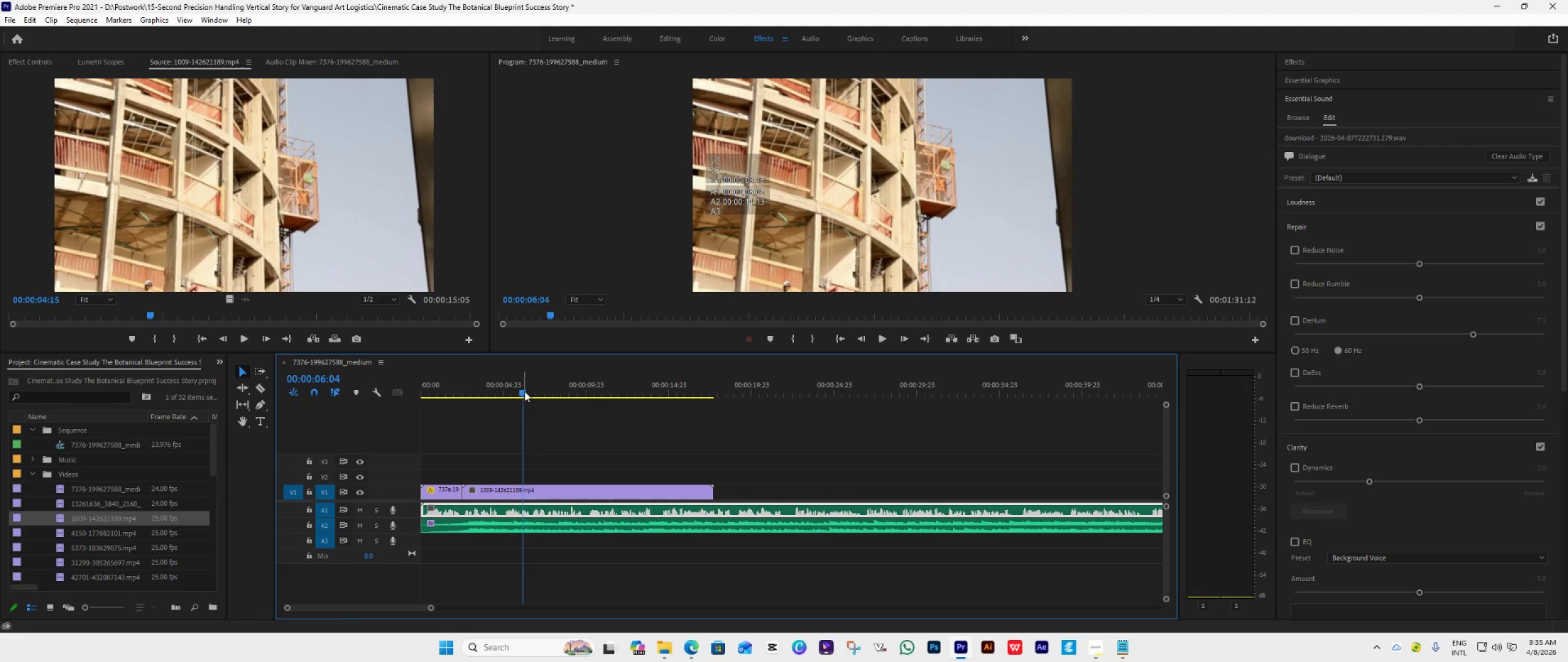 
left_click_drag(start_coordinate=[524, 390], to_coordinate=[502, 409])
 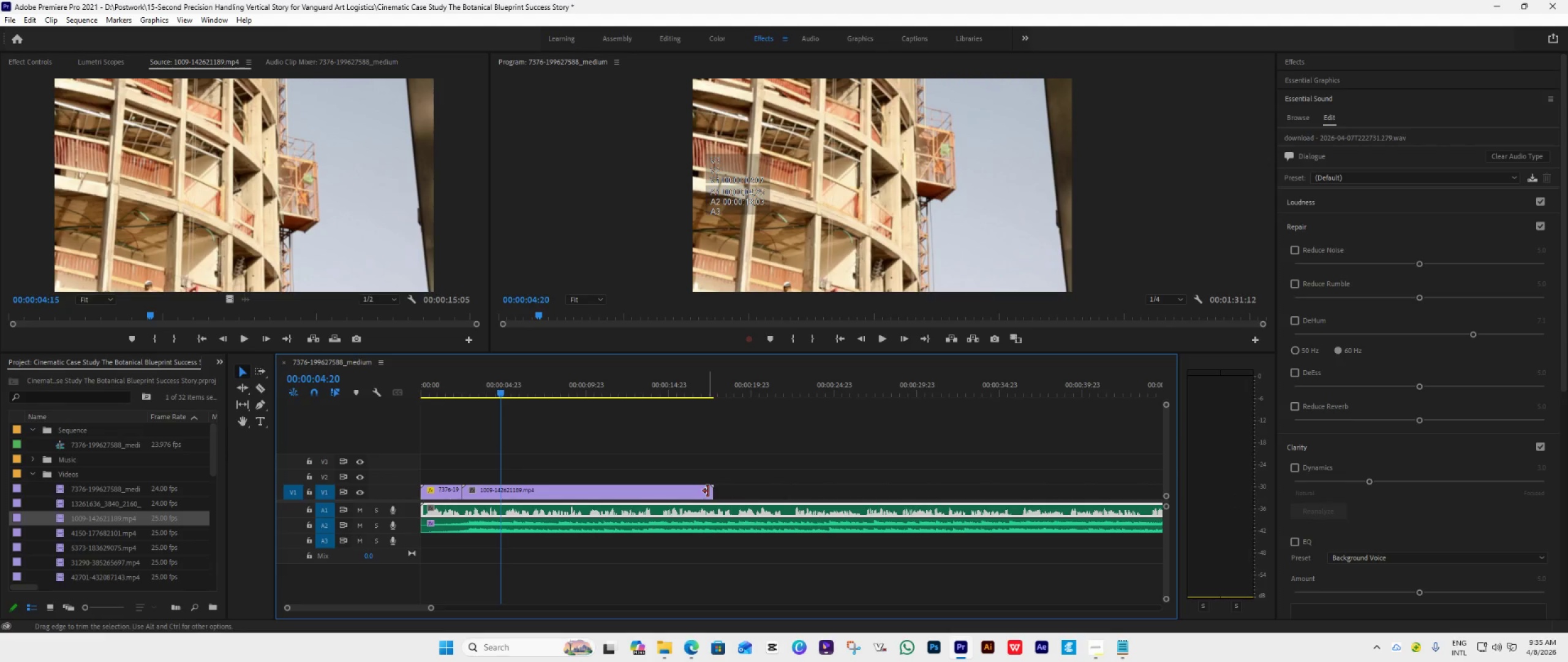 
left_click_drag(start_coordinate=[708, 491], to_coordinate=[499, 501])
 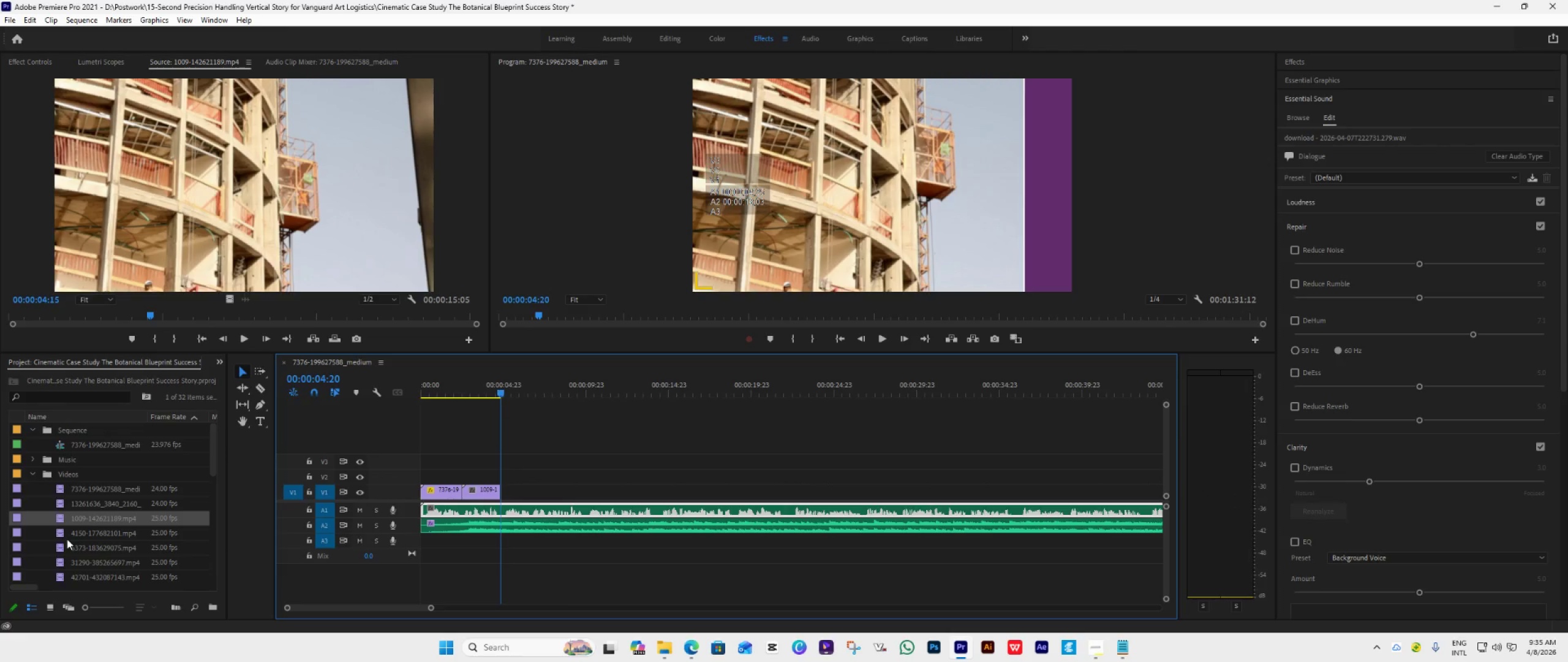 
double_click([63, 536])
 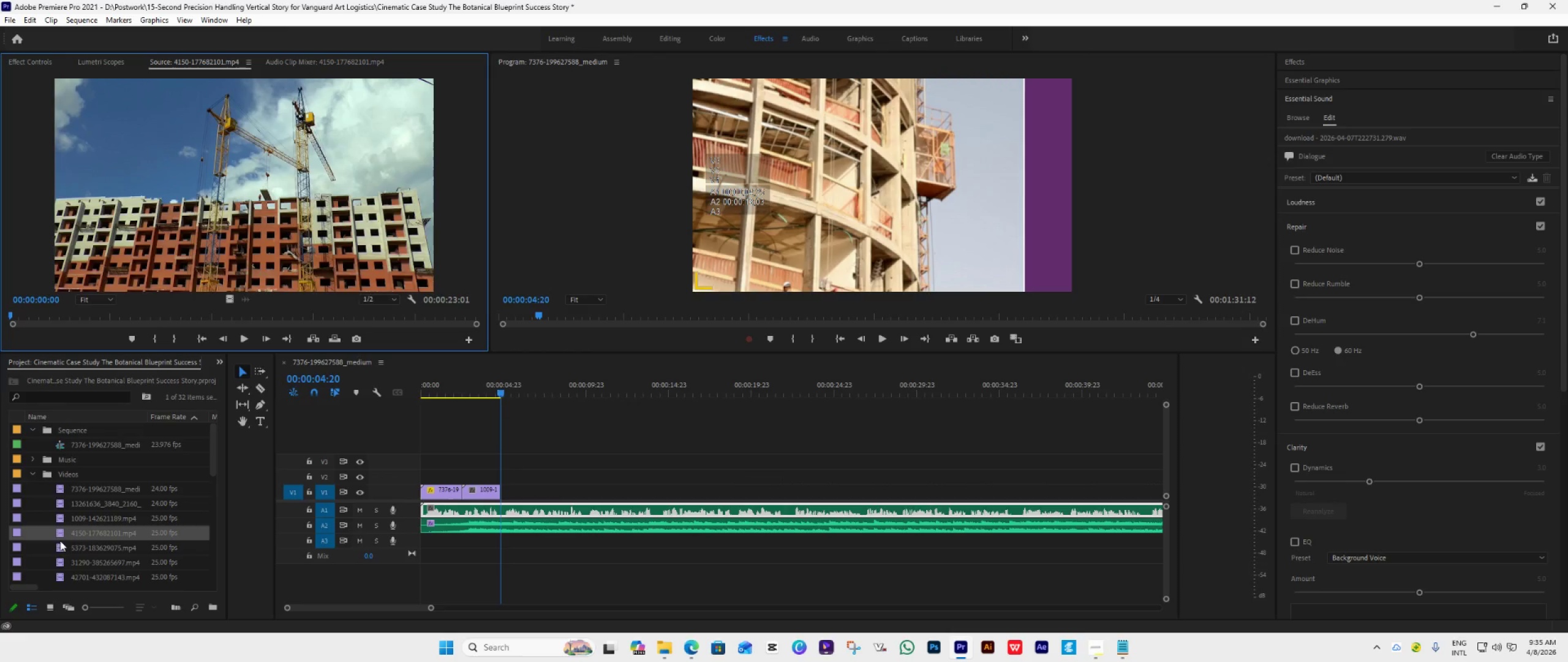 
double_click([58, 547])
 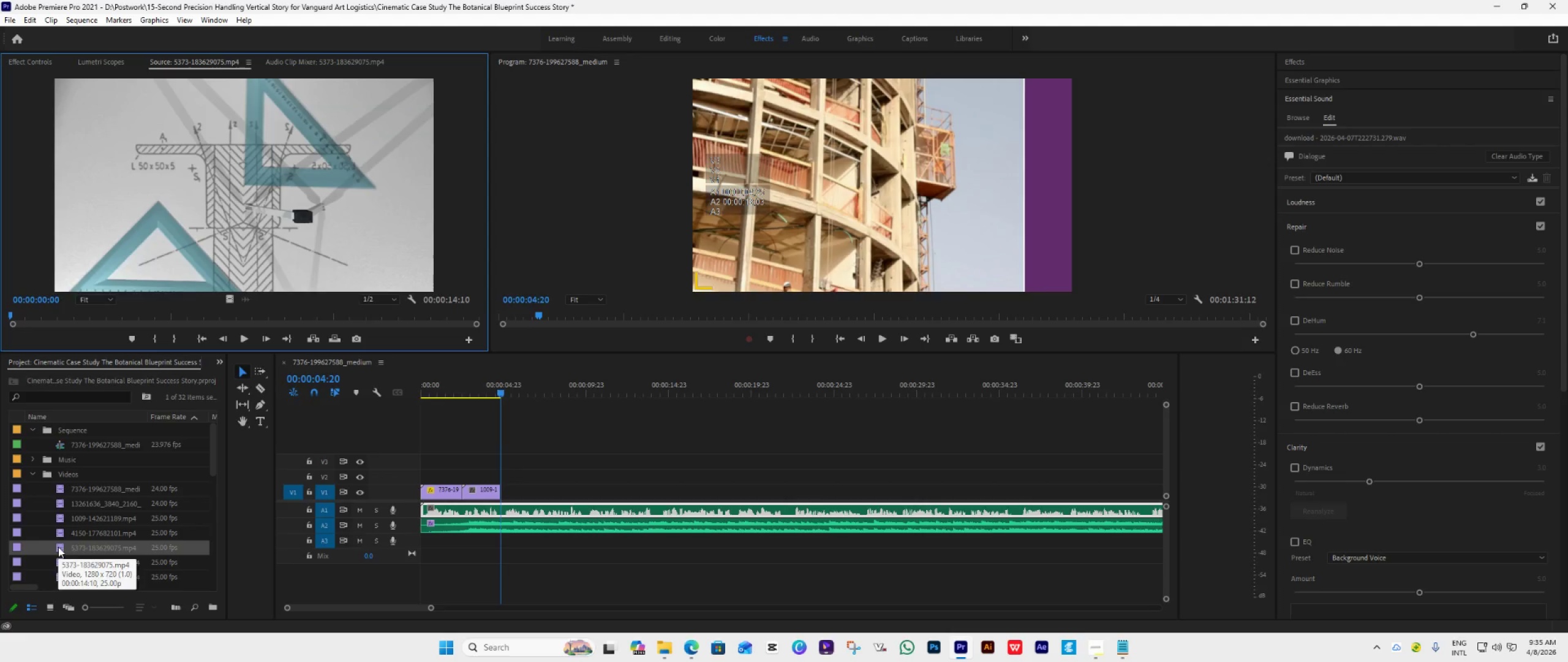 
scroll: coordinate [58, 547], scroll_direction: down, amount: 3.0
 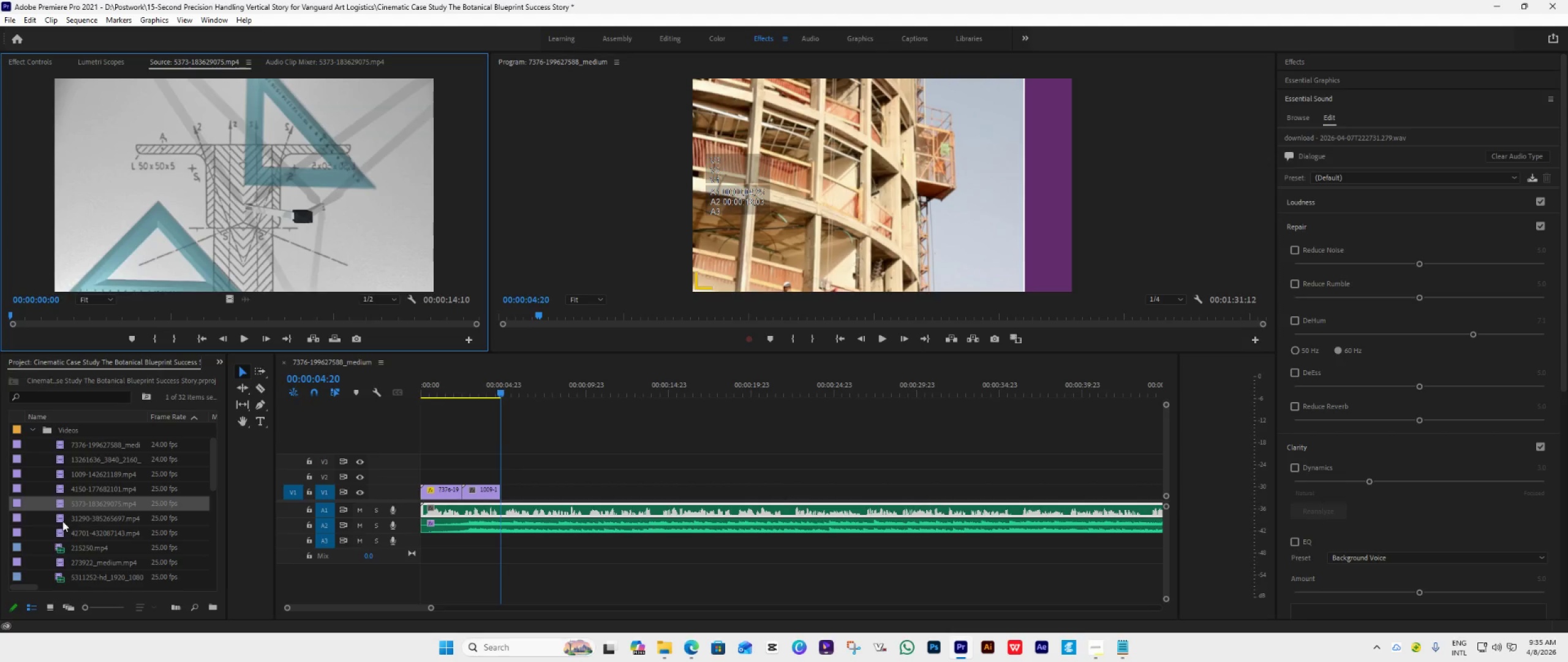 
double_click([62, 521])
 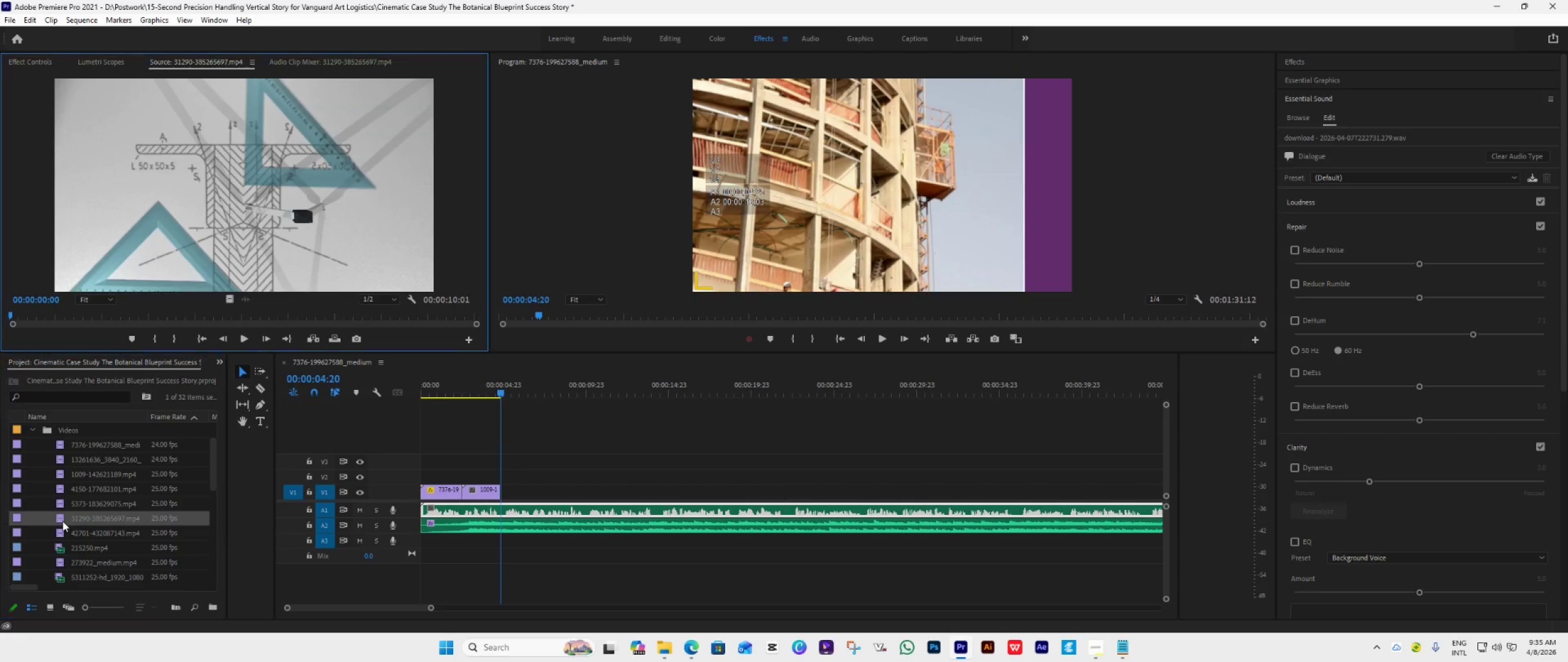 
triple_click([62, 521])
 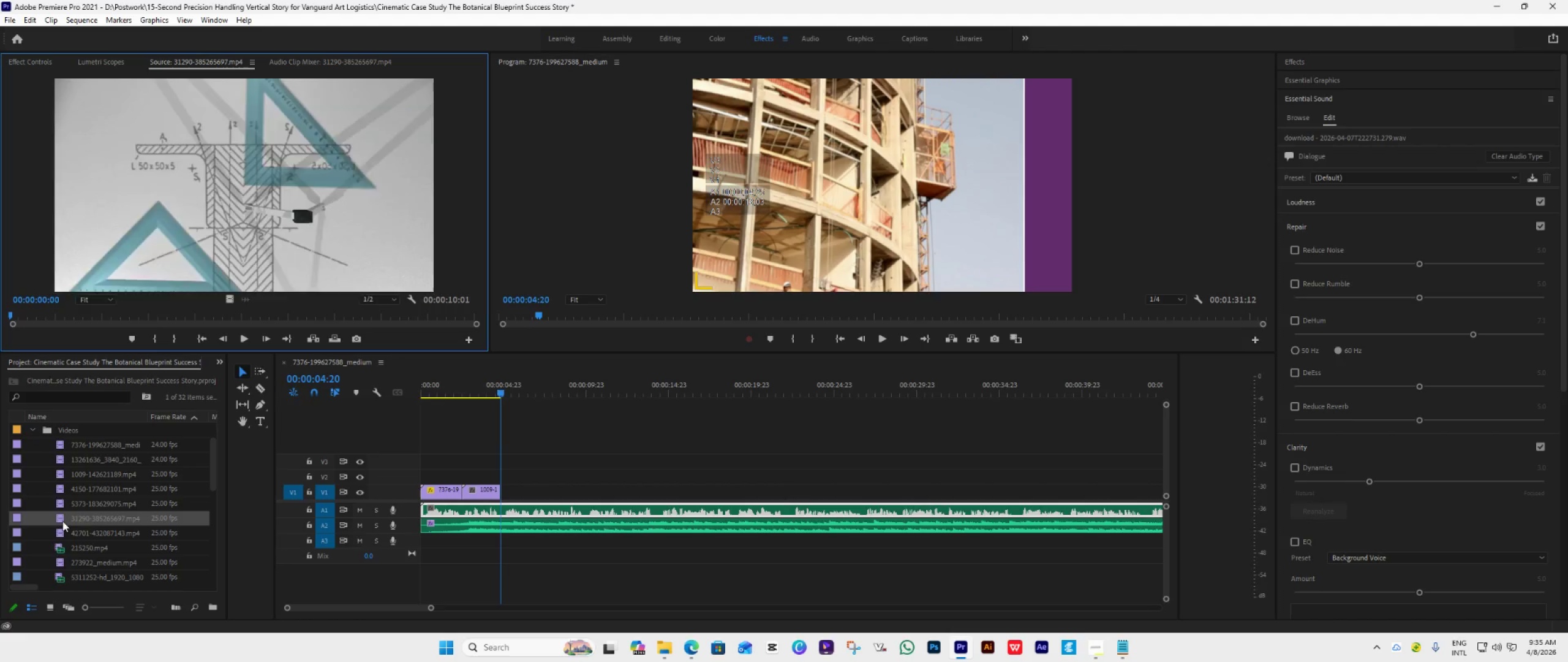 
triple_click([62, 521])
 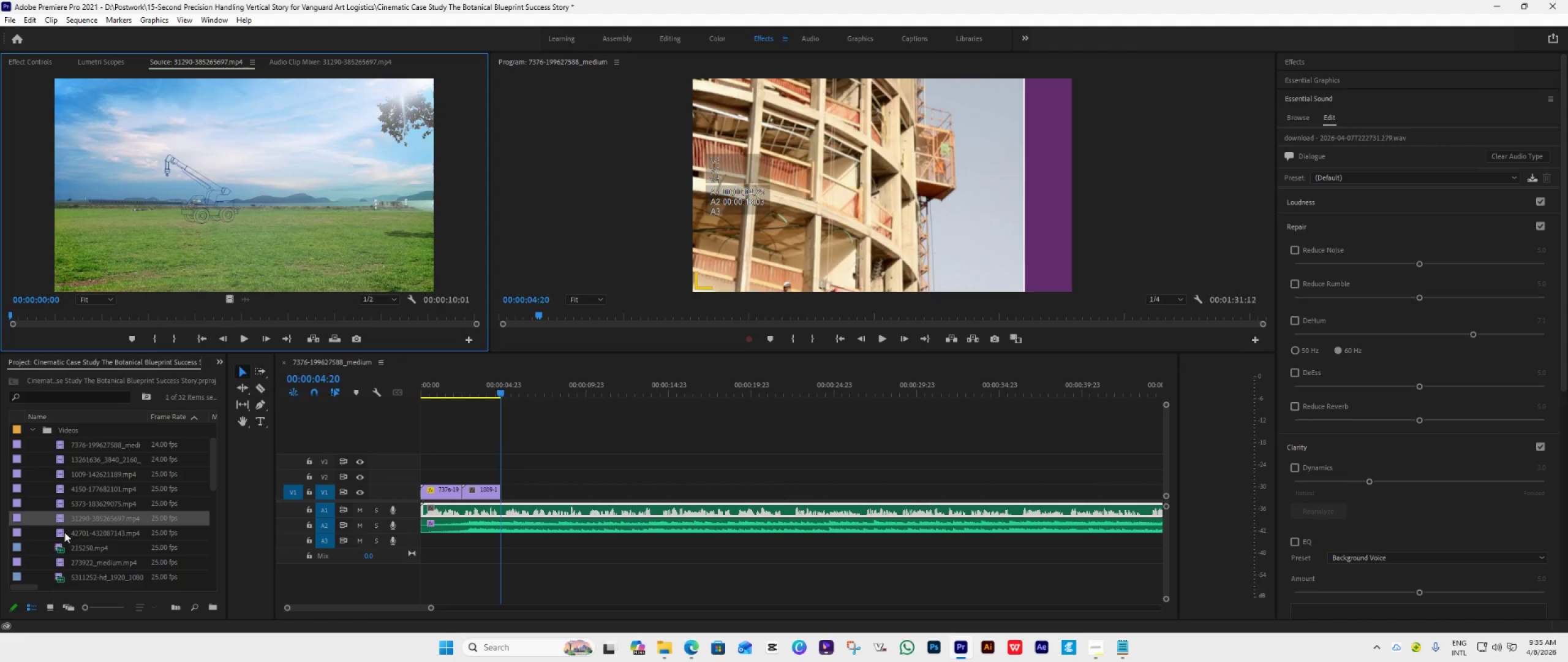 
double_click([64, 531])
 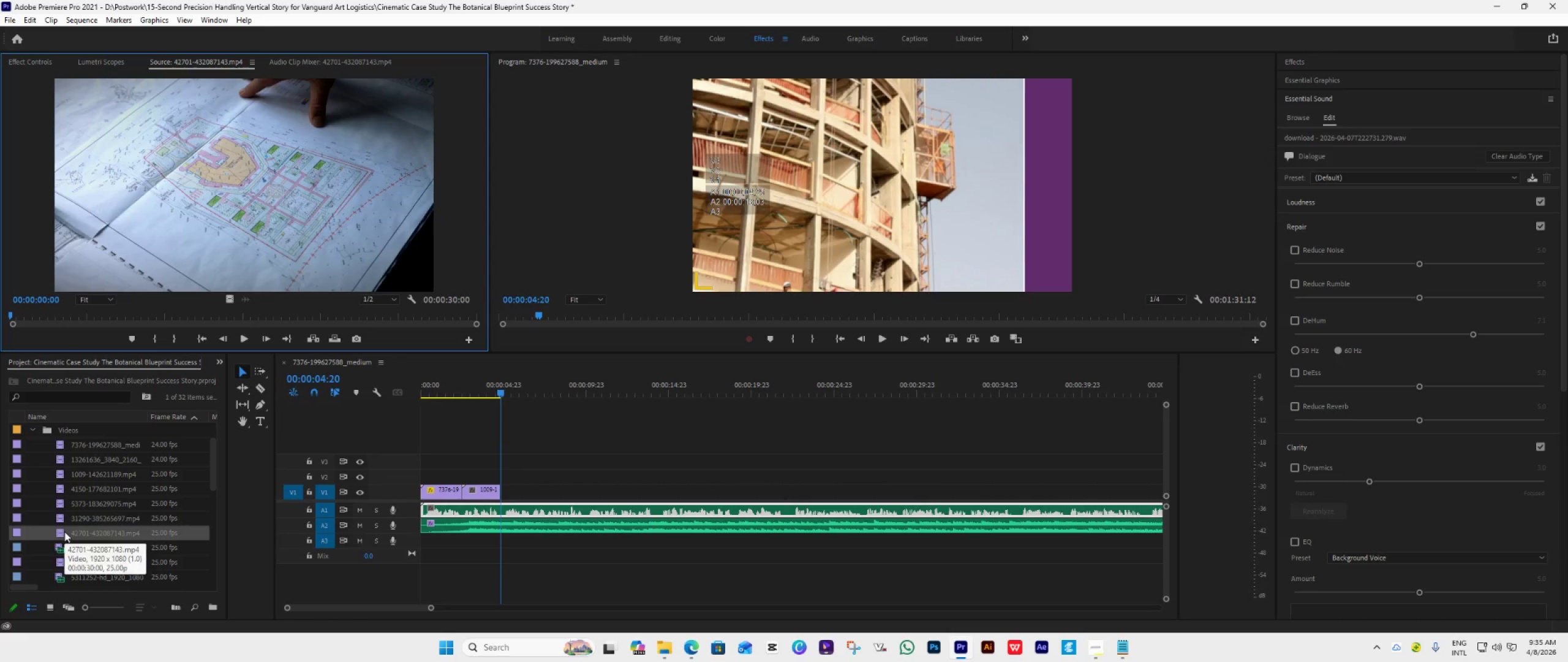 
scroll: coordinate [64, 531], scroll_direction: down, amount: 4.0
 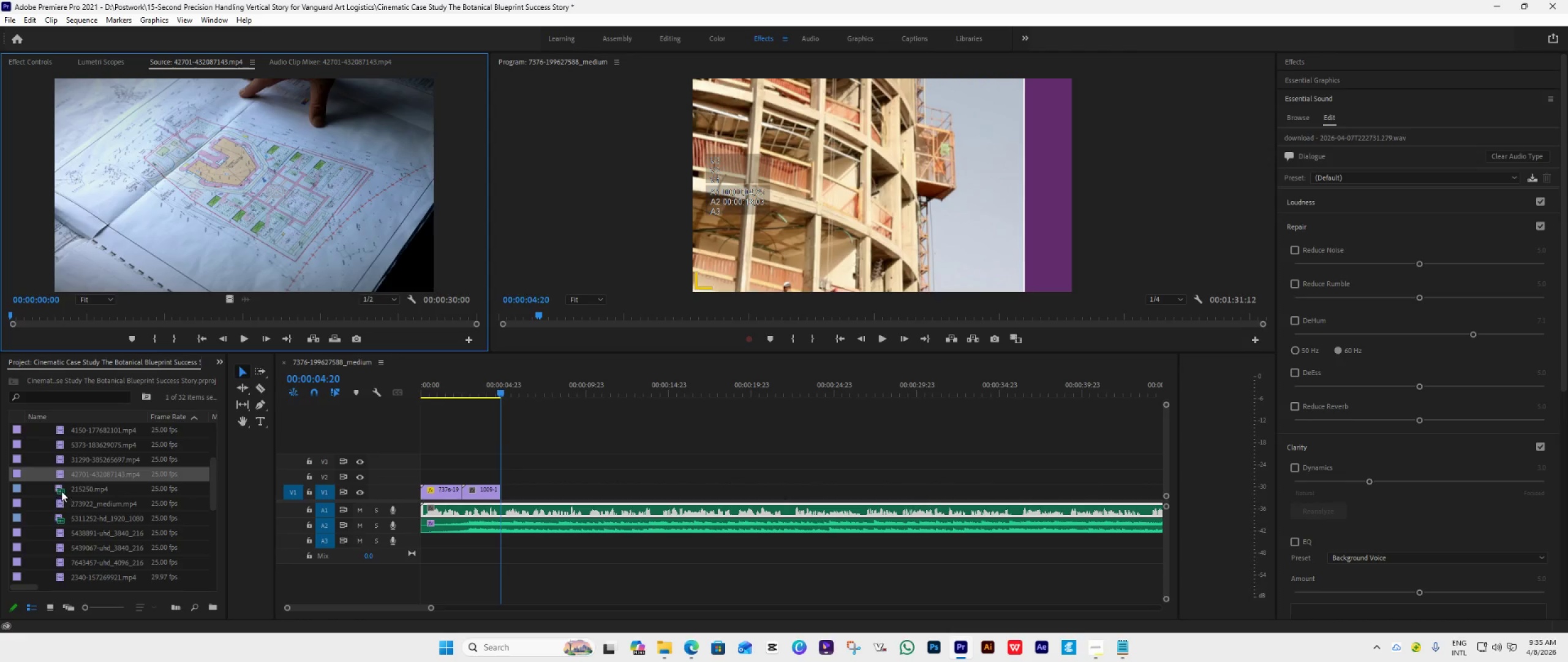 
double_click([61, 490])
 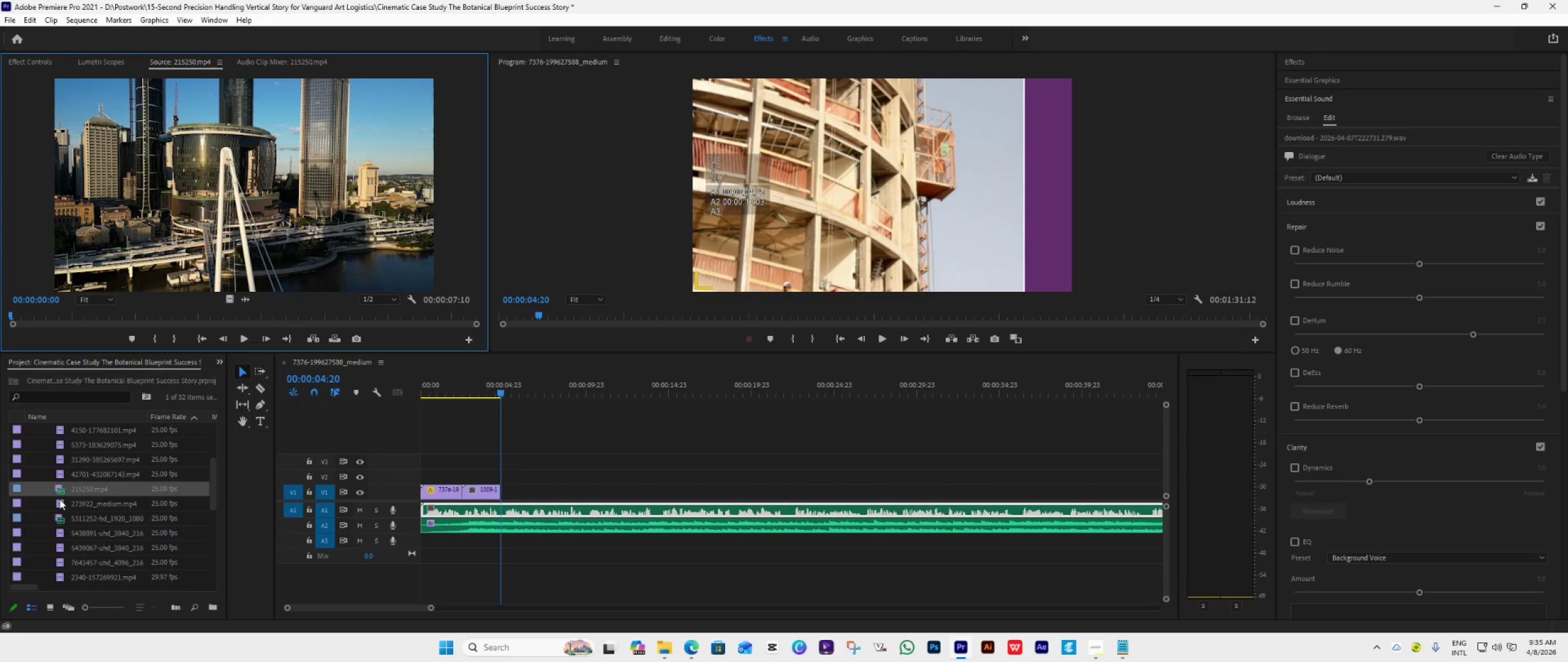 
double_click([59, 499])
 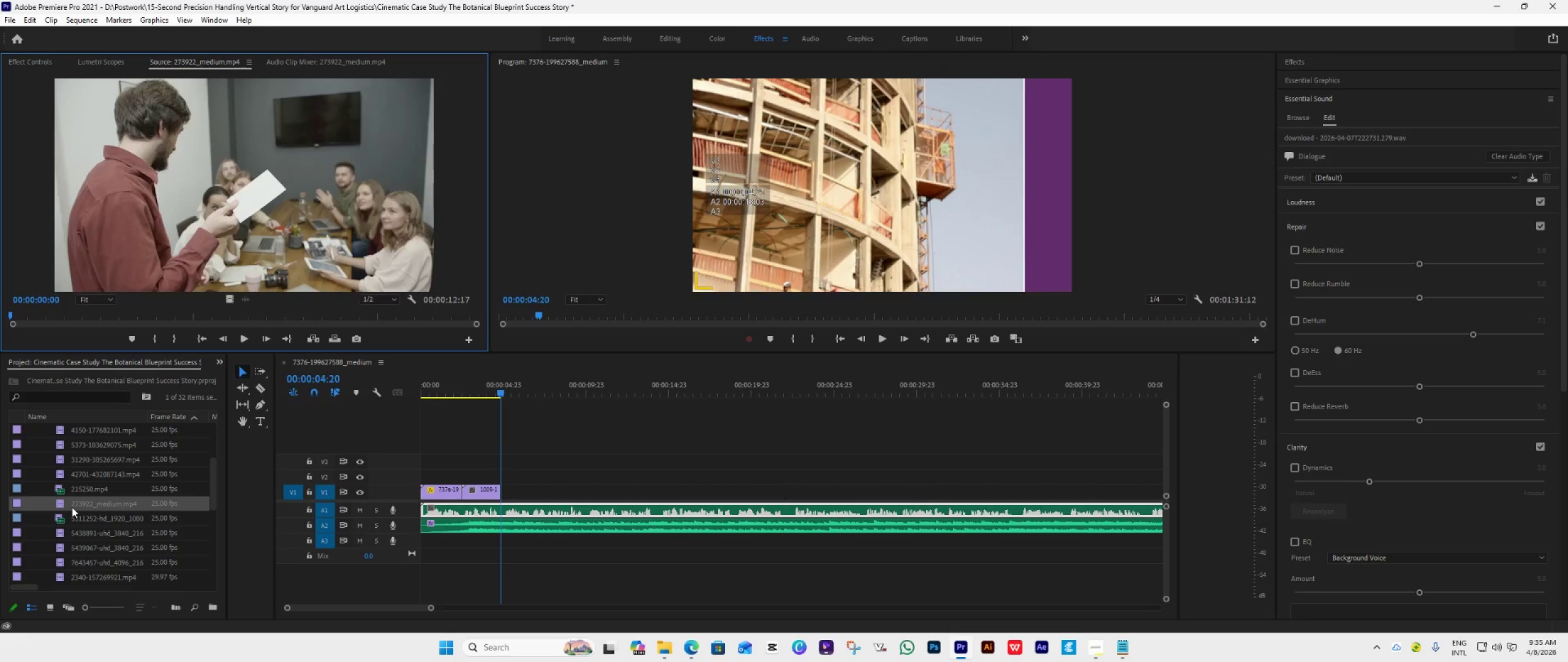 
left_click_drag(start_coordinate=[78, 509], to_coordinate=[501, 491])
 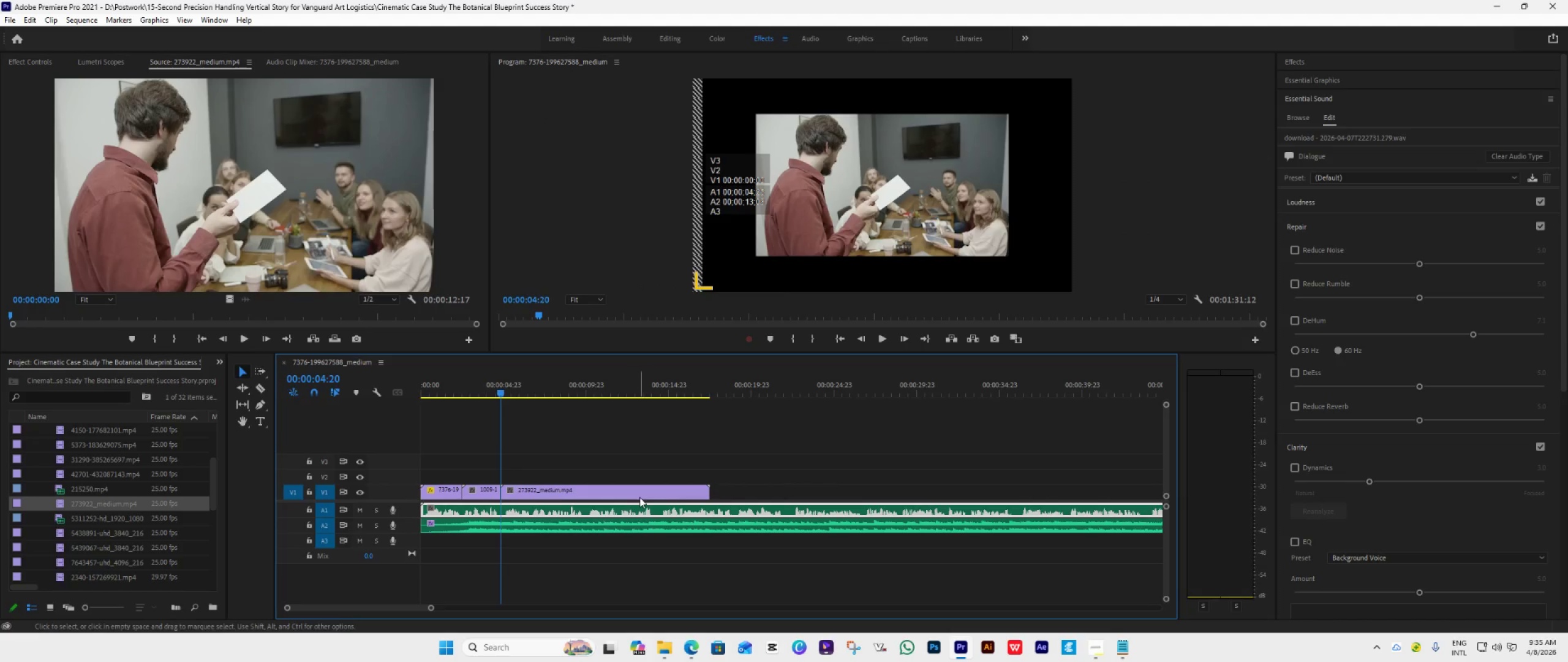 
key(Space)
 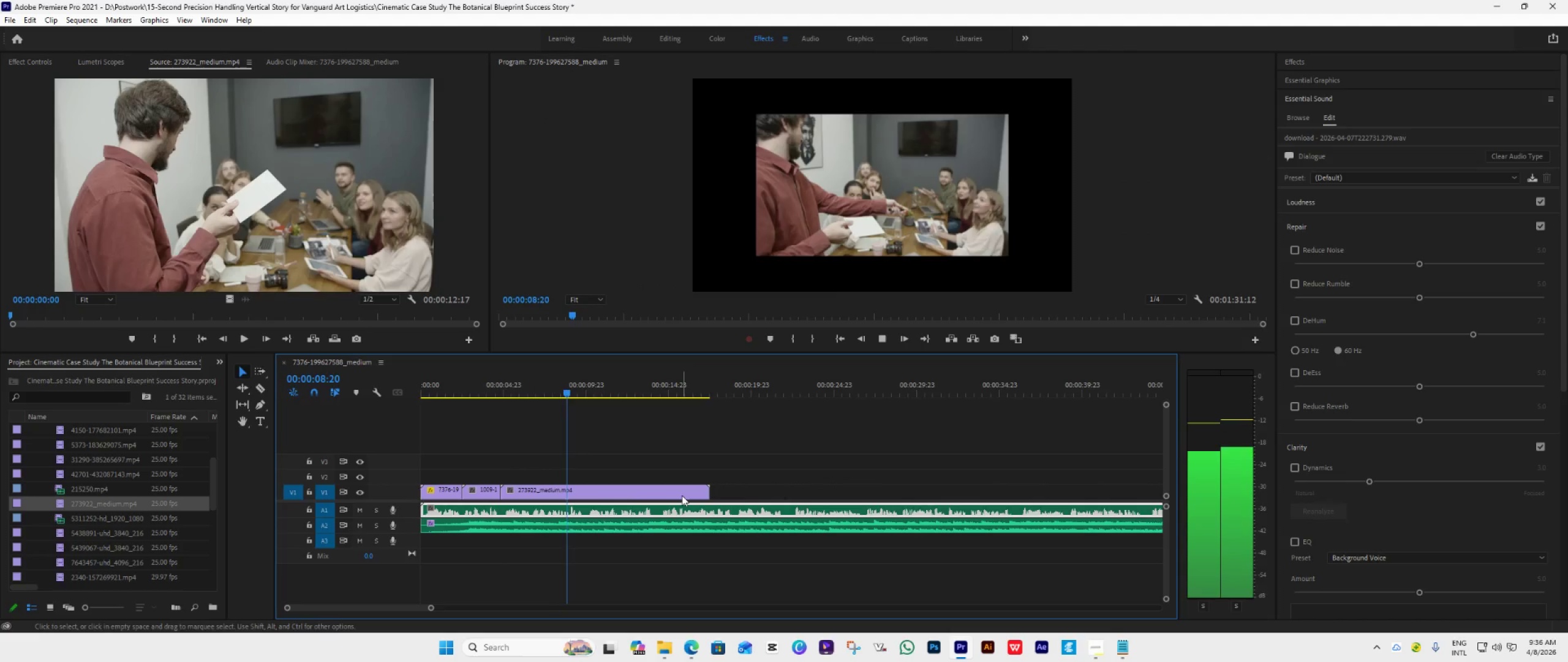 
wait(5.42)
 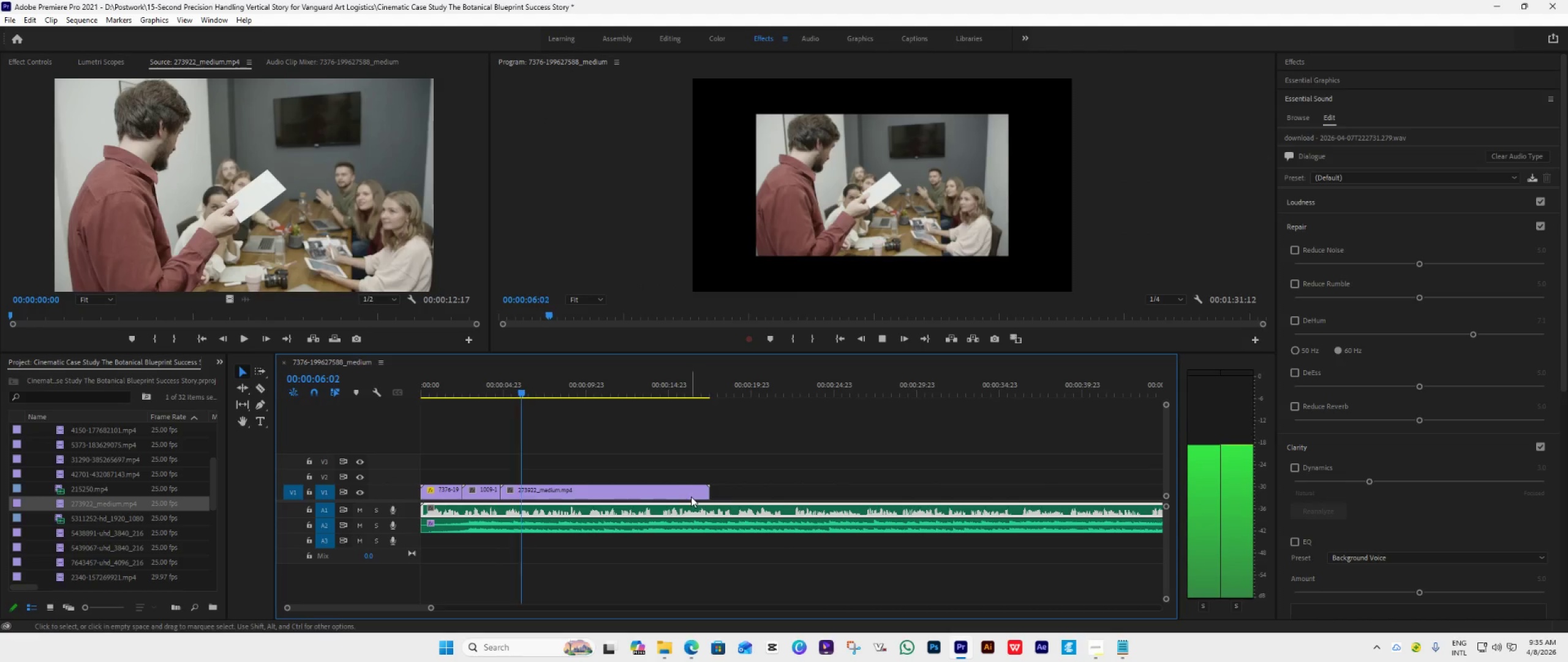 
key(Space)
 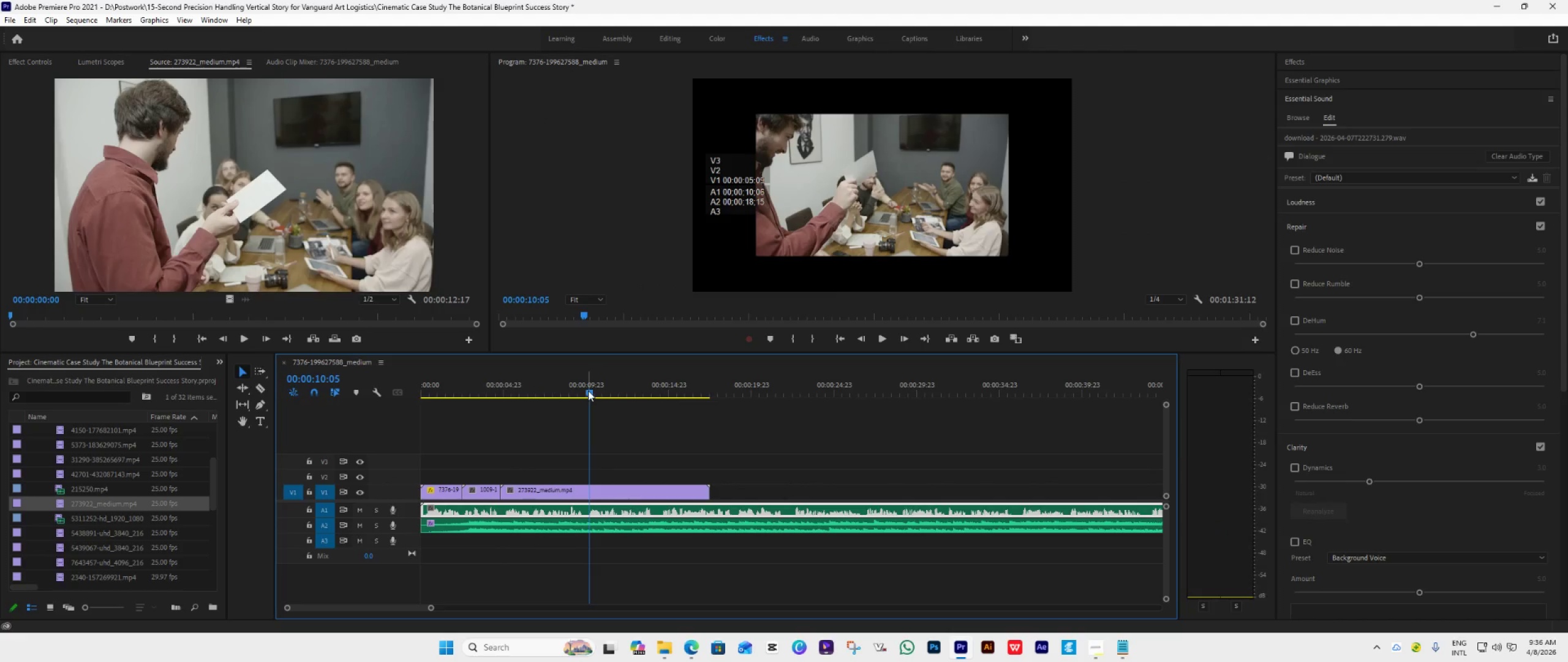 
left_click_drag(start_coordinate=[588, 390], to_coordinate=[512, 401])
 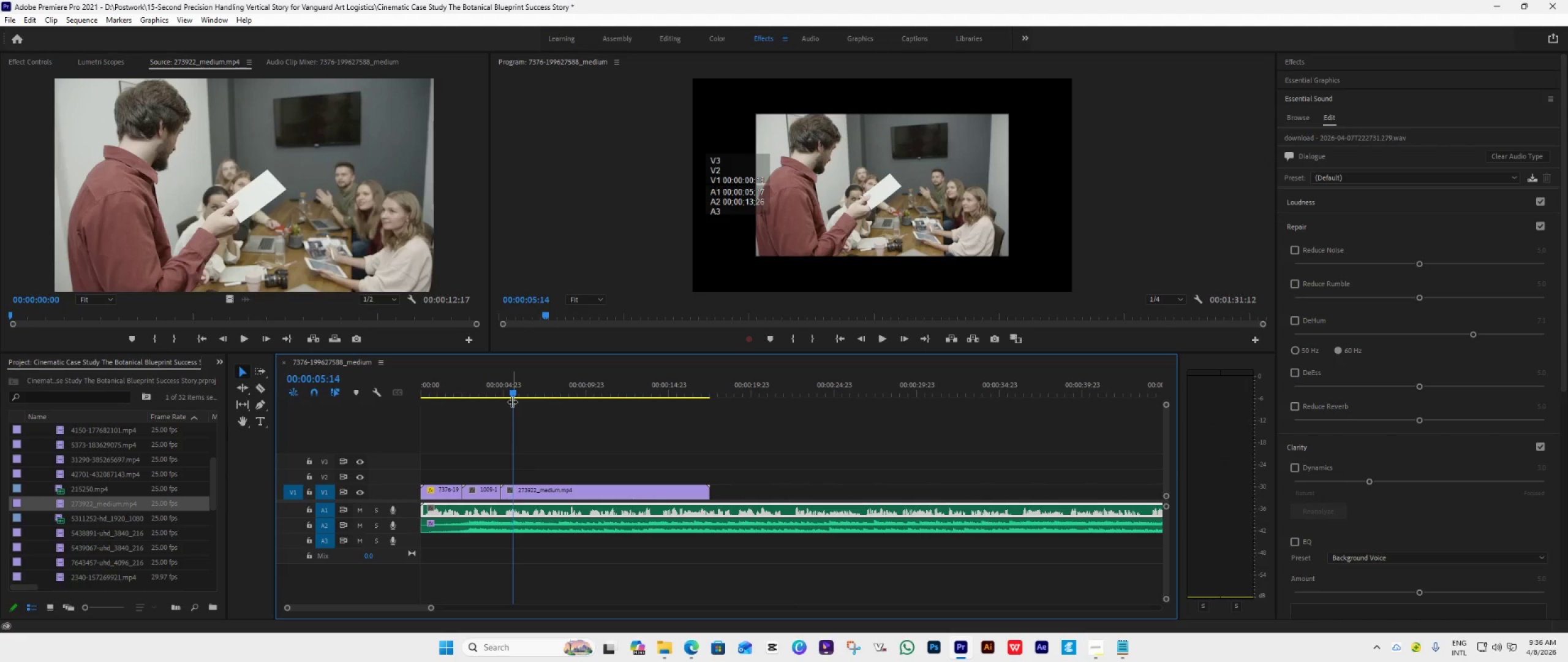 
key(Space)
 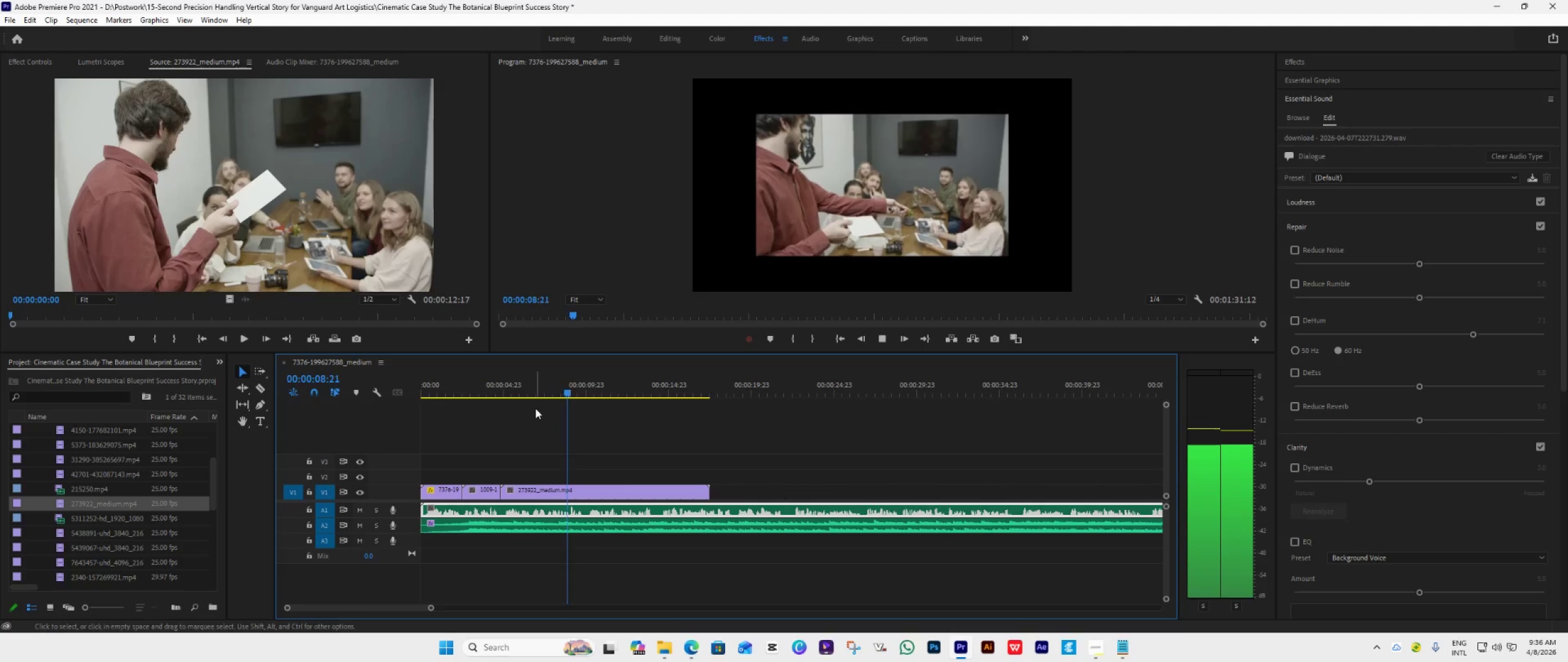 
key(Space)
 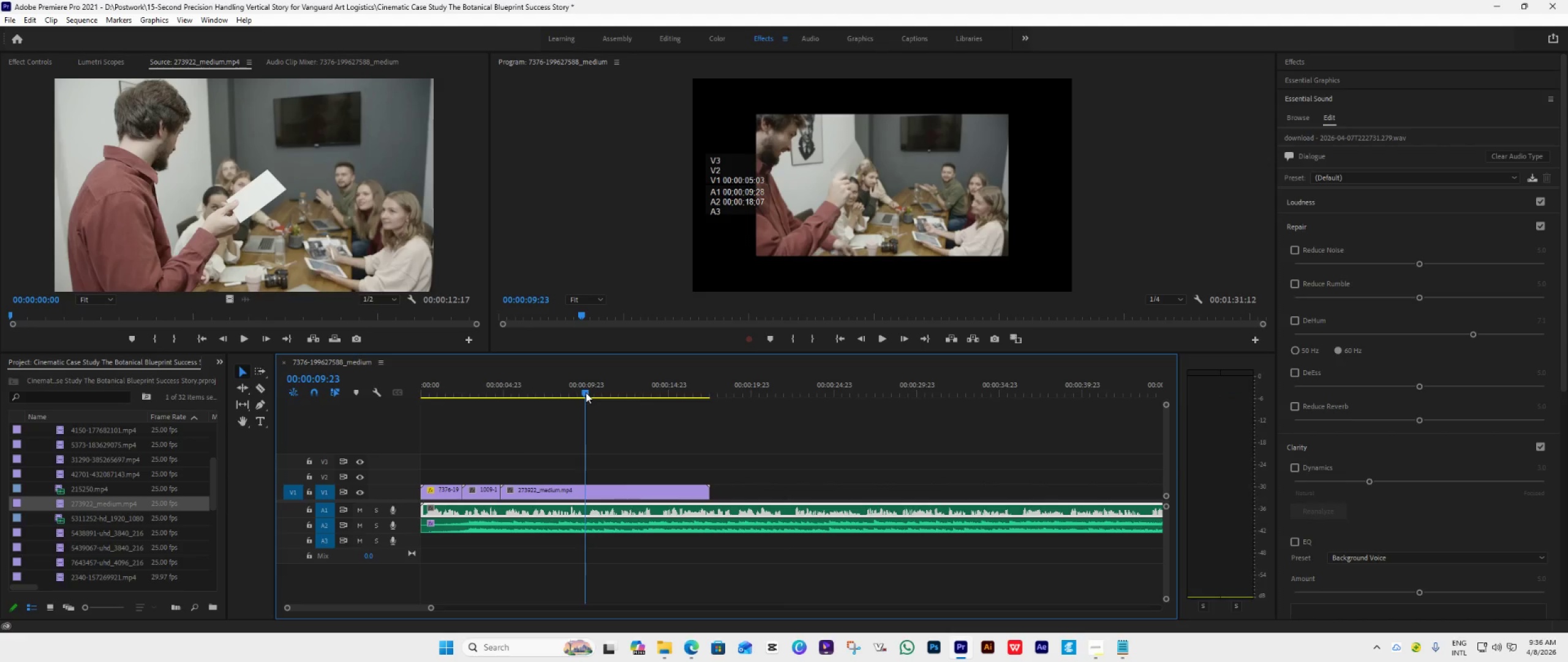 
left_click_drag(start_coordinate=[709, 492], to_coordinate=[589, 507])
 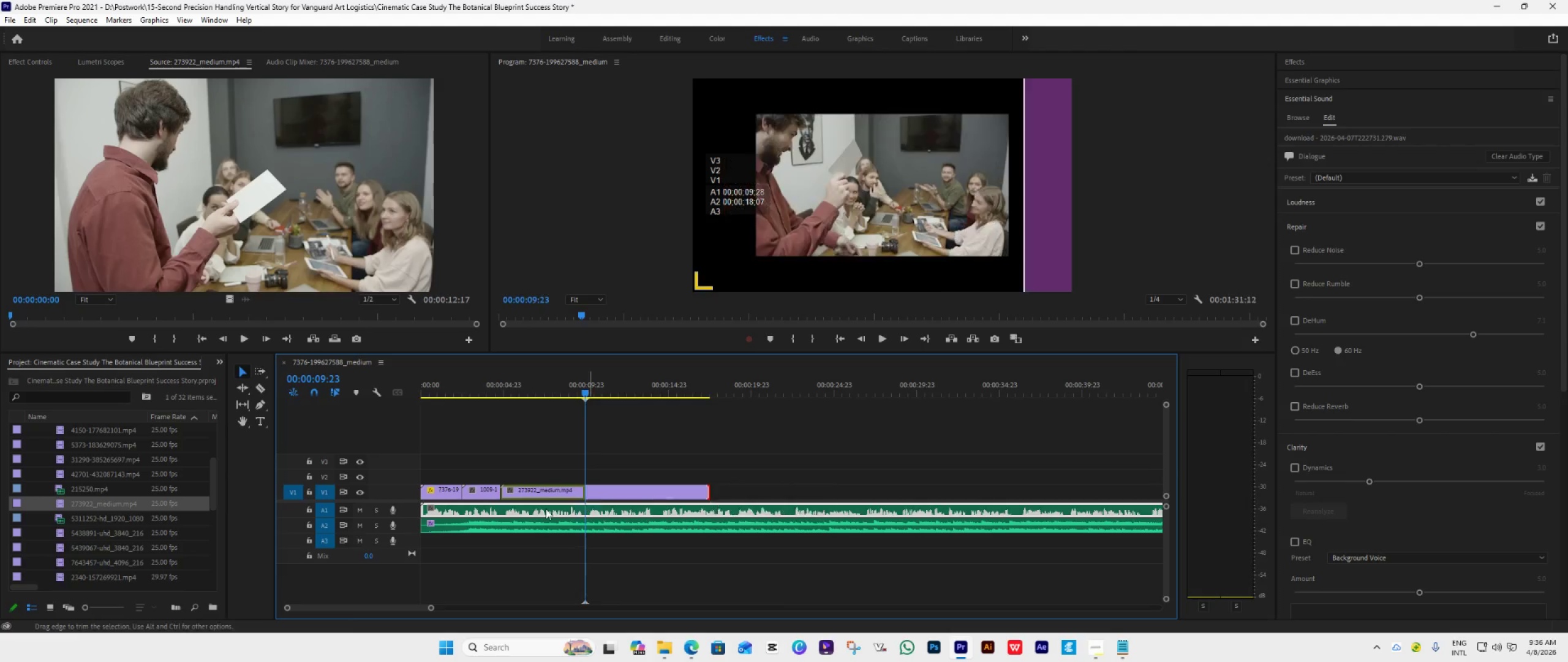 
mouse_move([464, 487])
 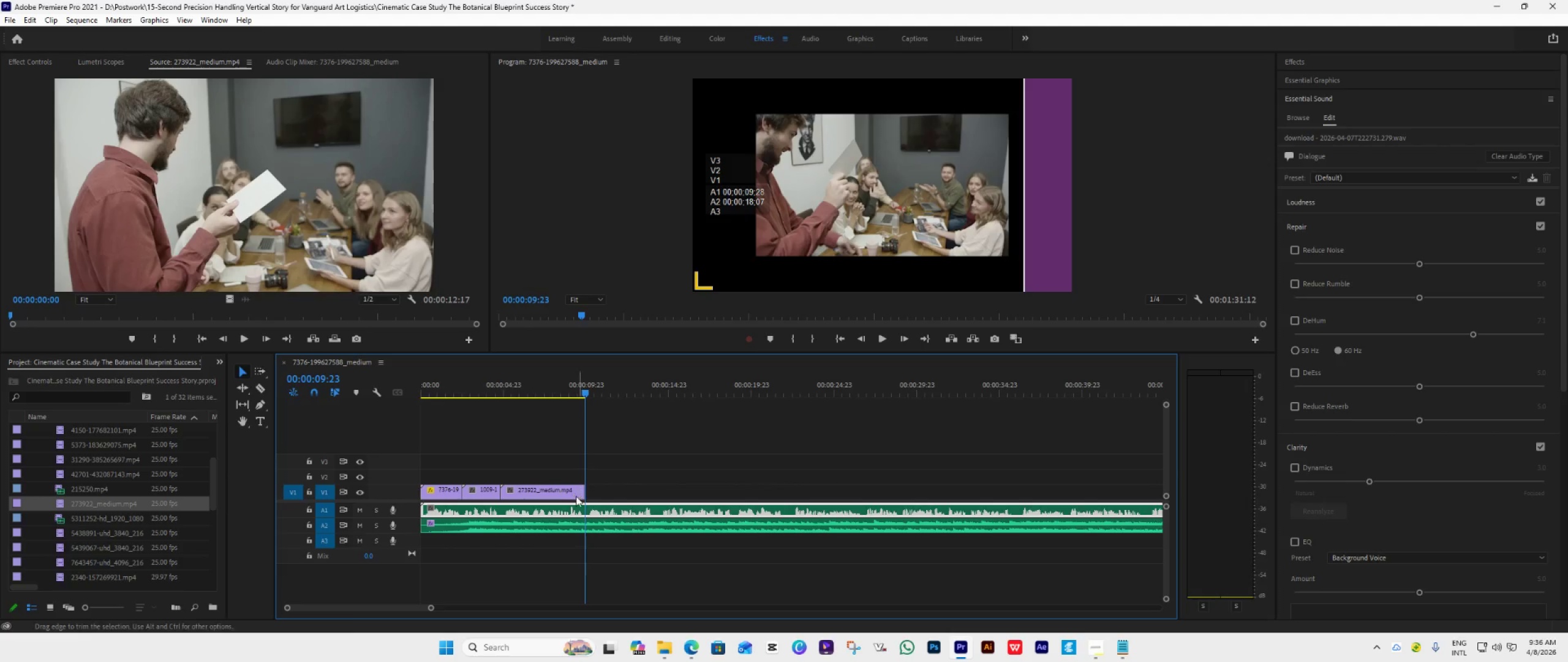 
double_click([561, 496])
 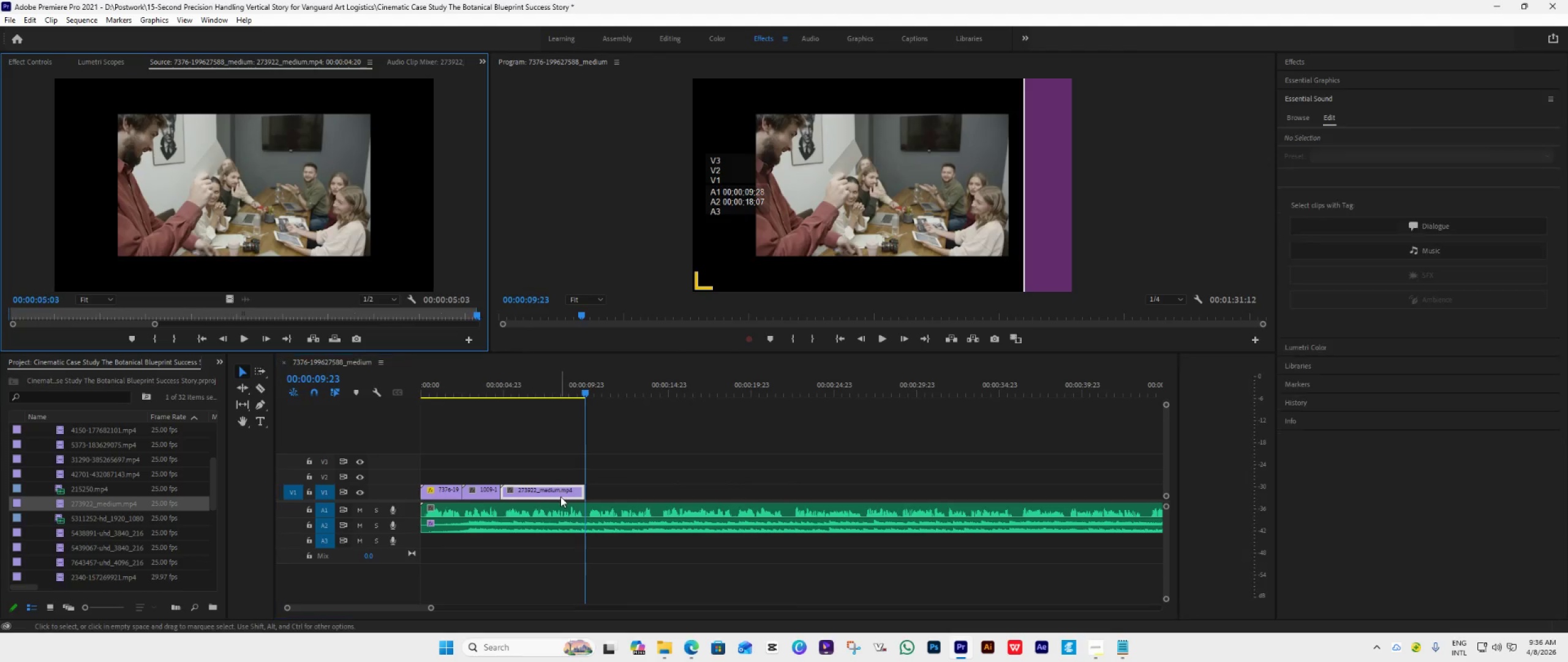 
right_click([560, 496])
 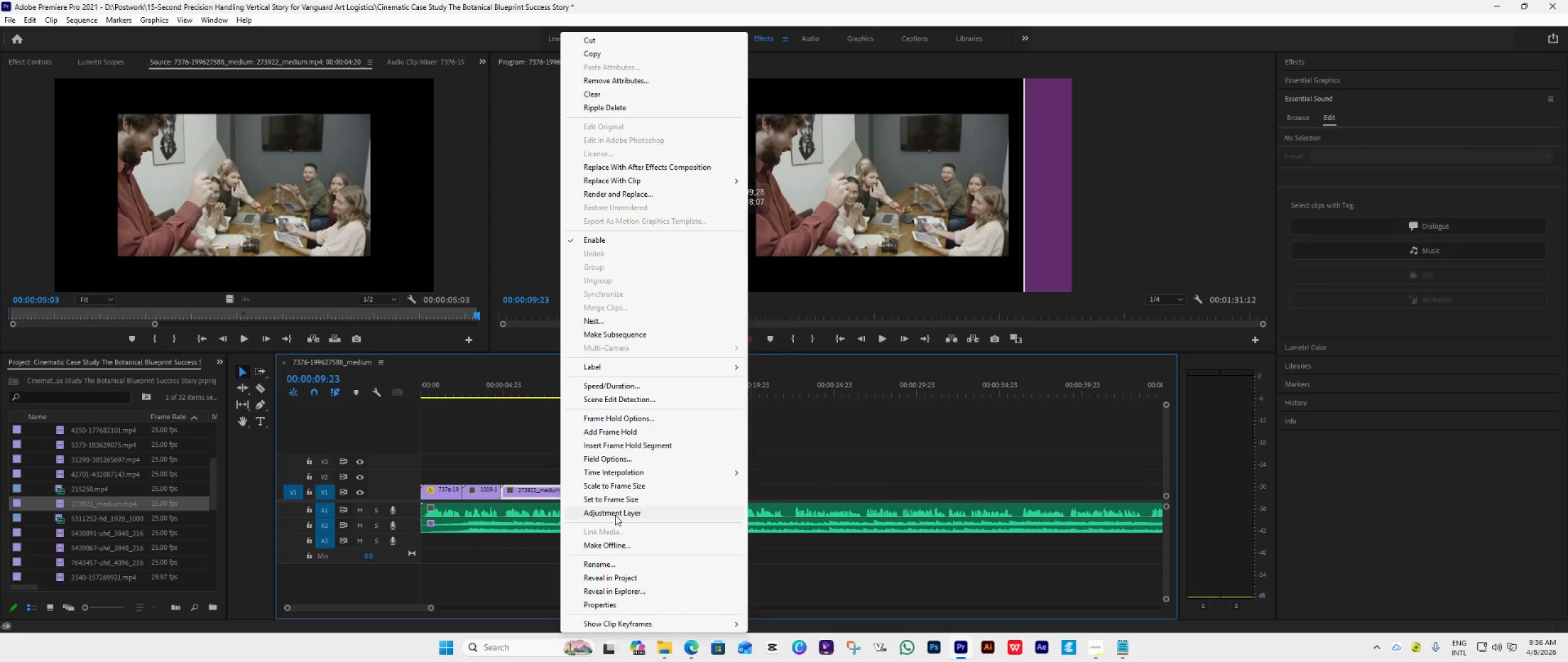 
left_click([618, 500])
 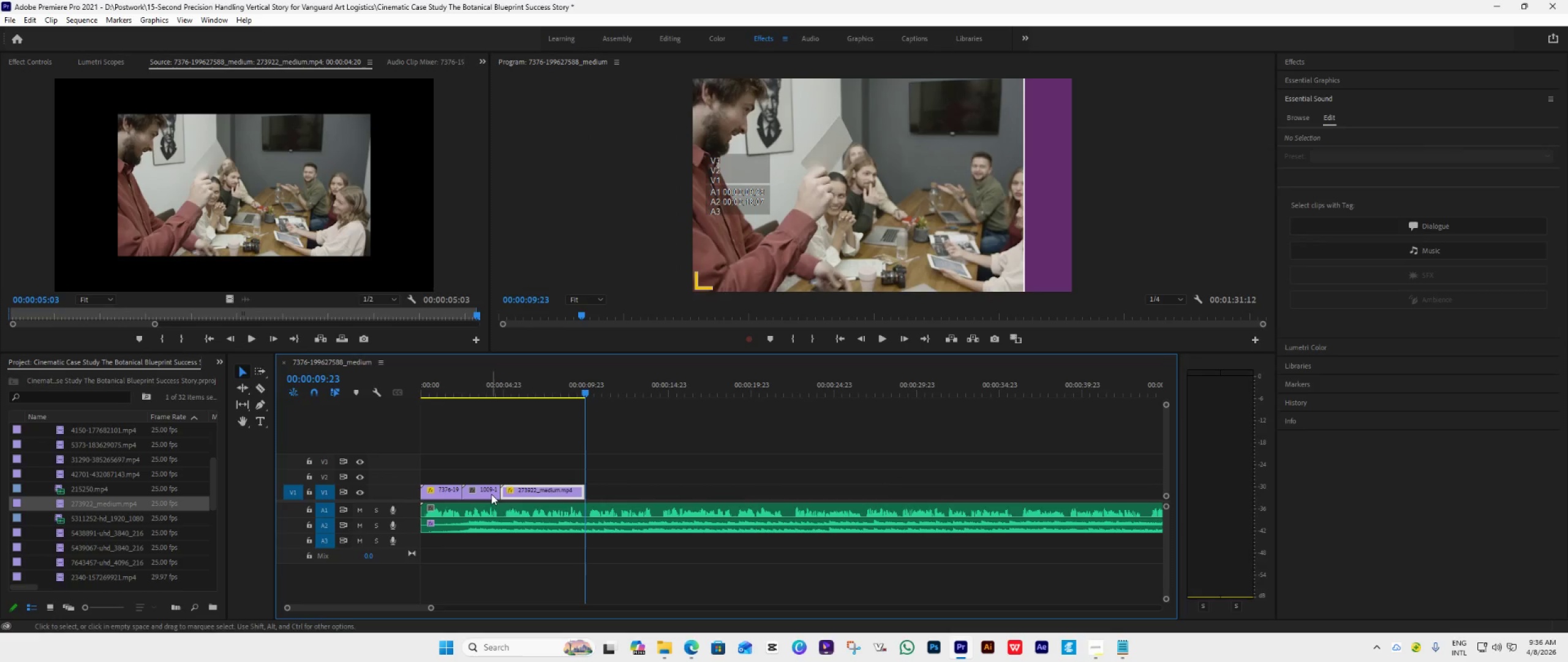 
left_click([491, 494])
 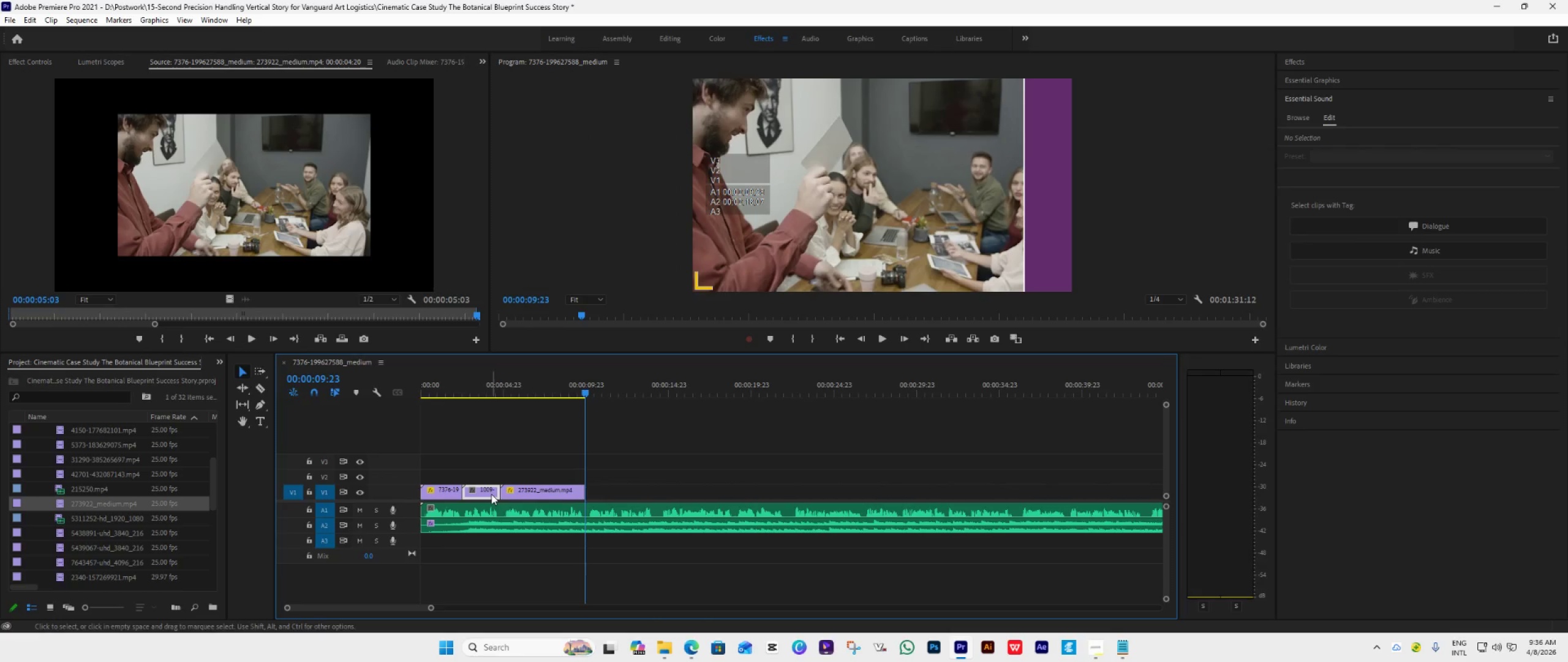 
right_click([491, 494])
 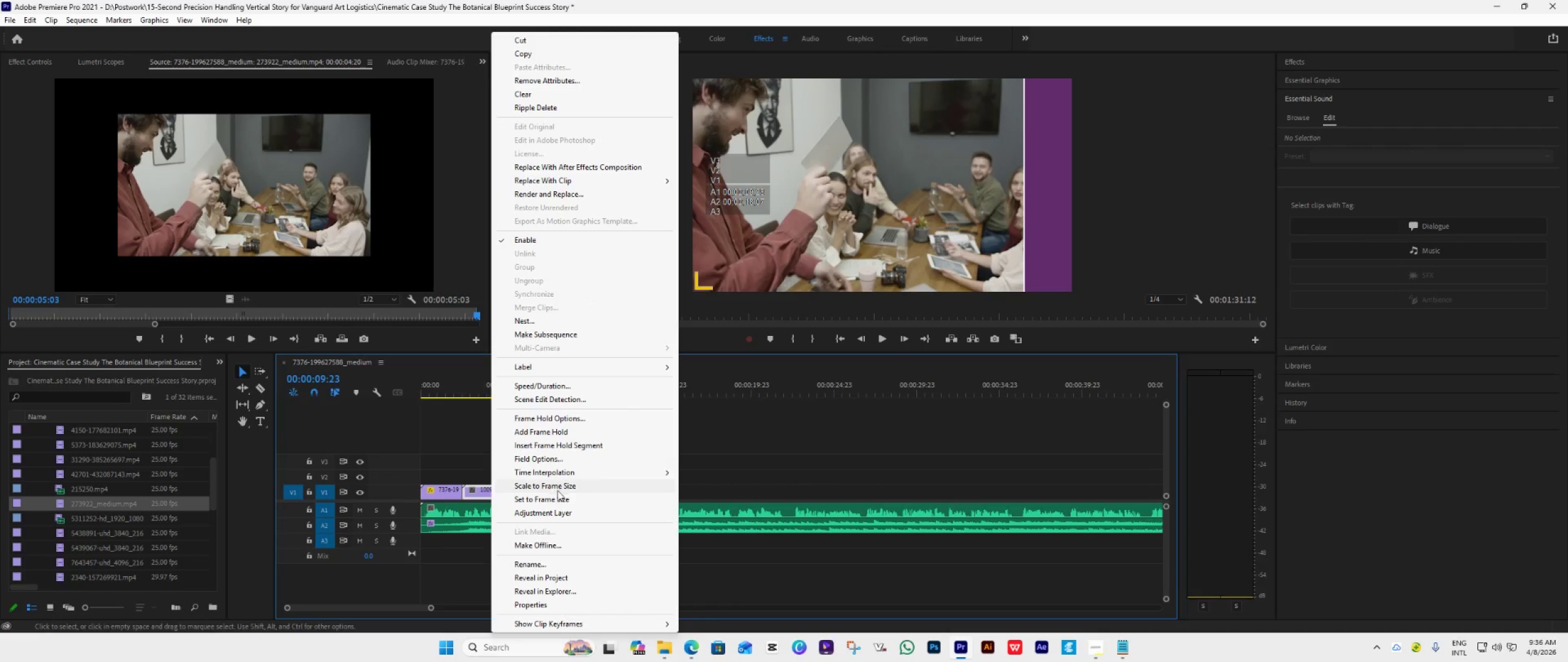 
left_click([557, 496])
 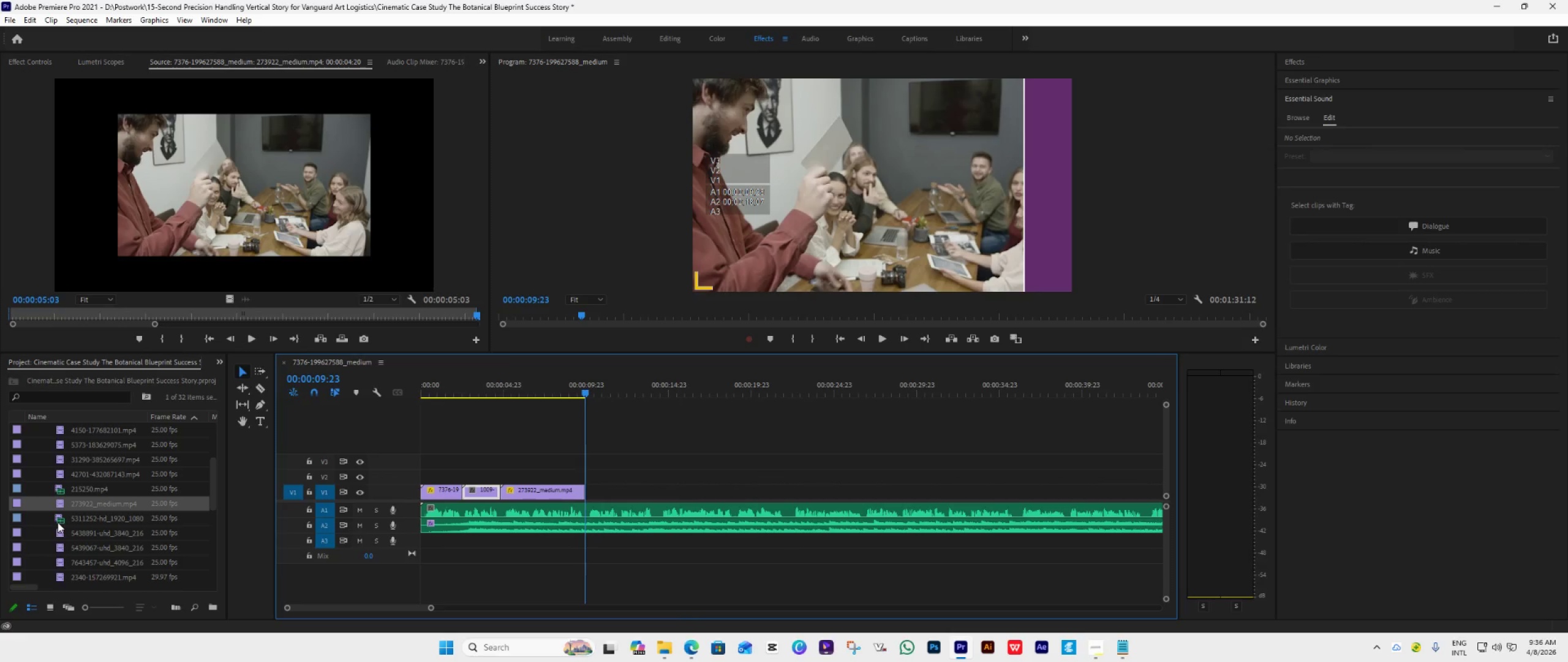 
double_click([59, 519])
 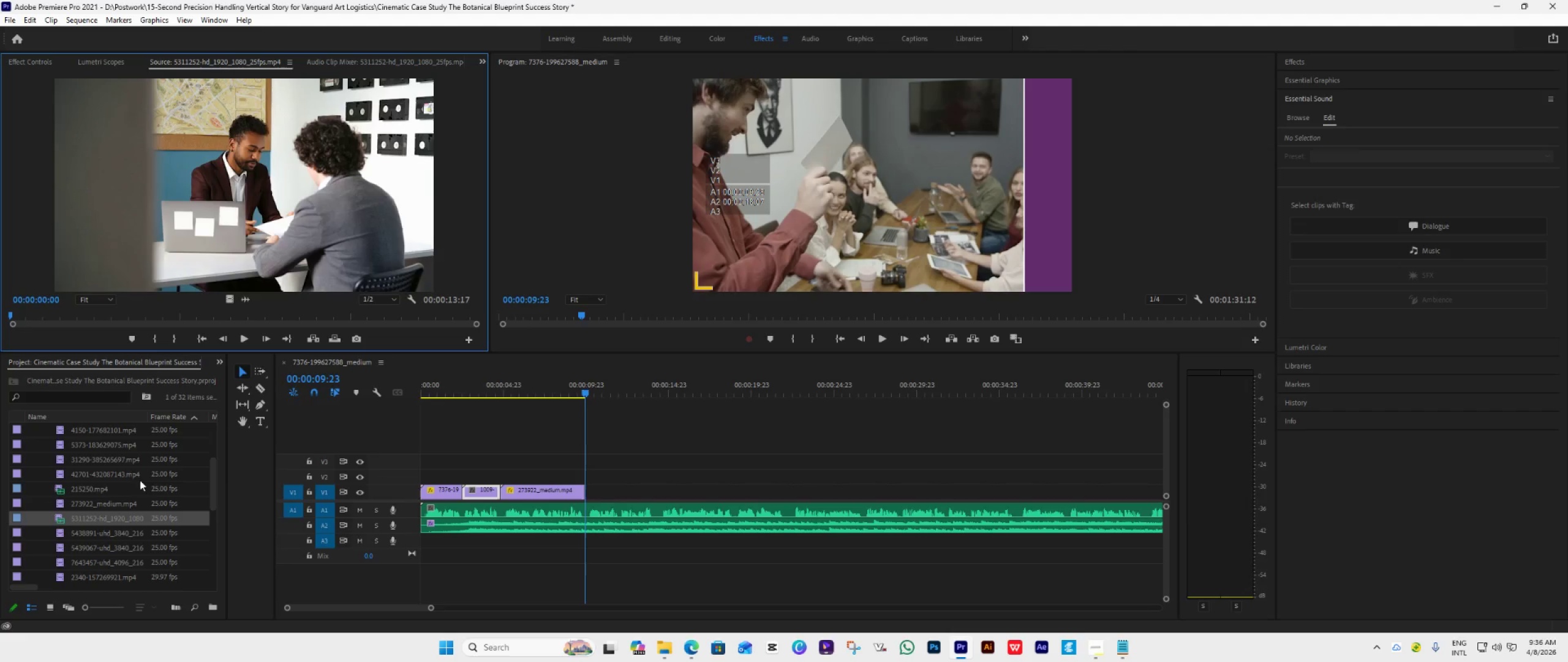 
wait(5.08)
 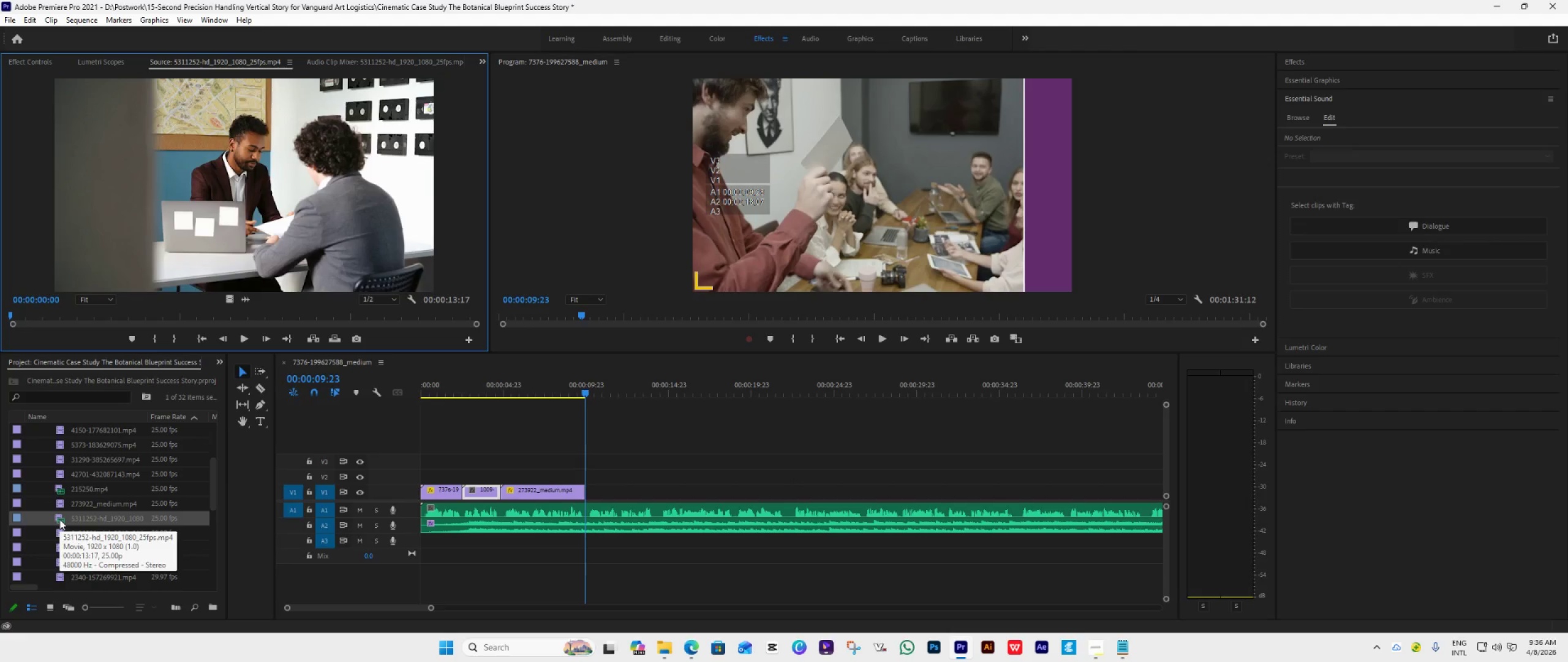 
double_click([64, 532])
 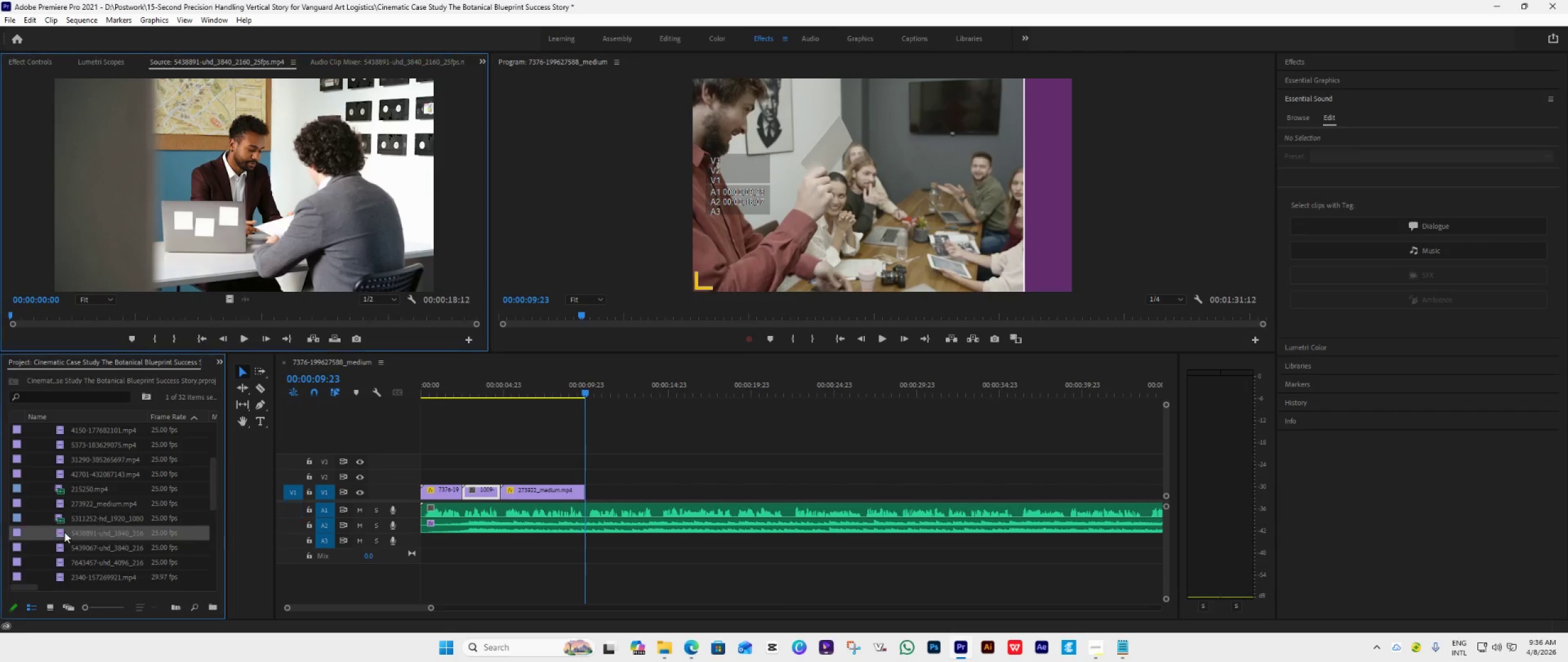 
triple_click([64, 532])
 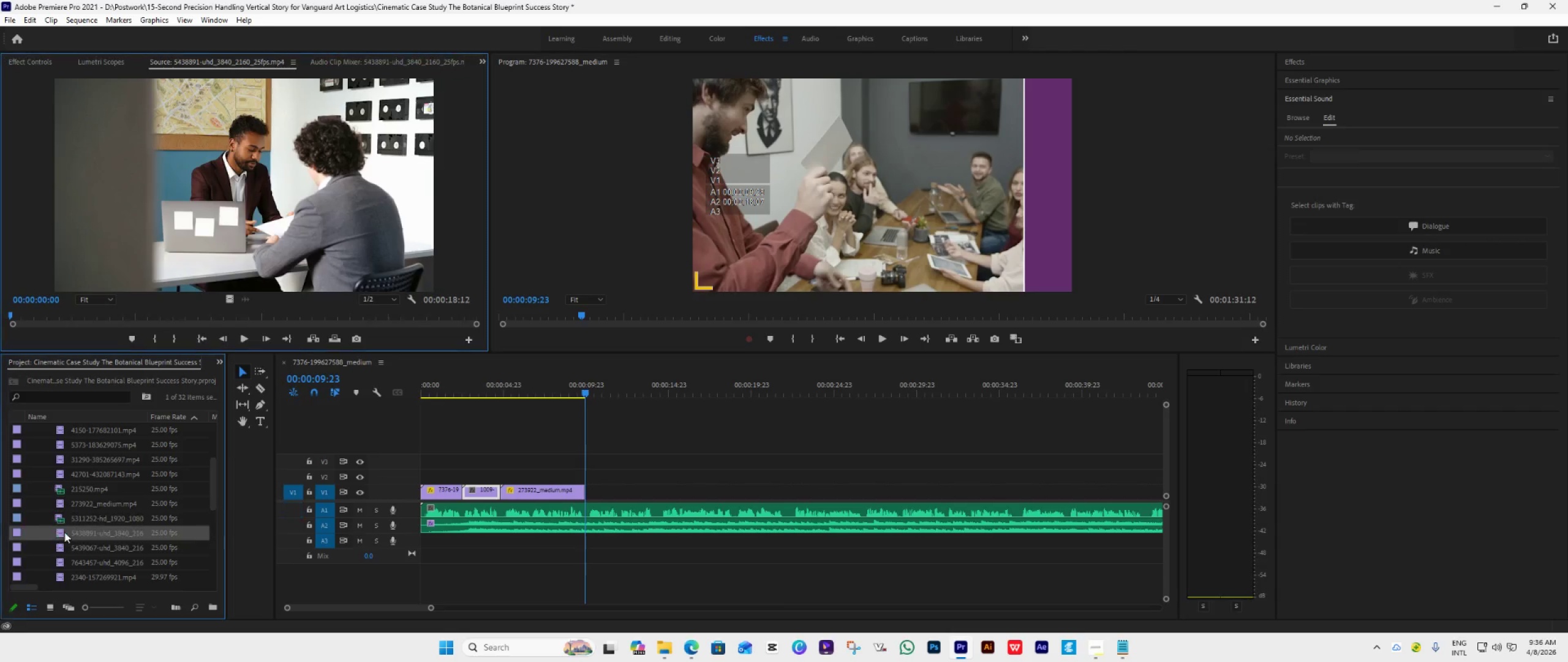 
triple_click([64, 532])
 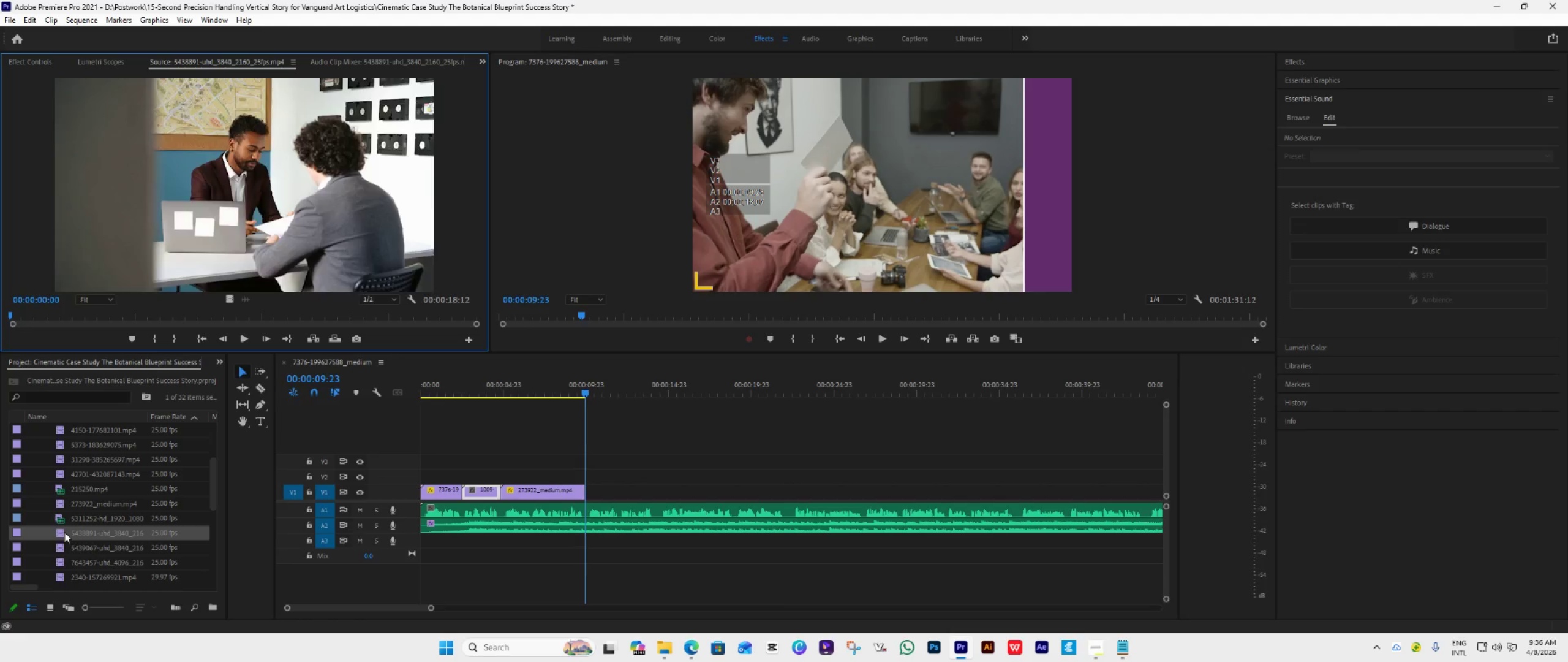 
triple_click([64, 532])
 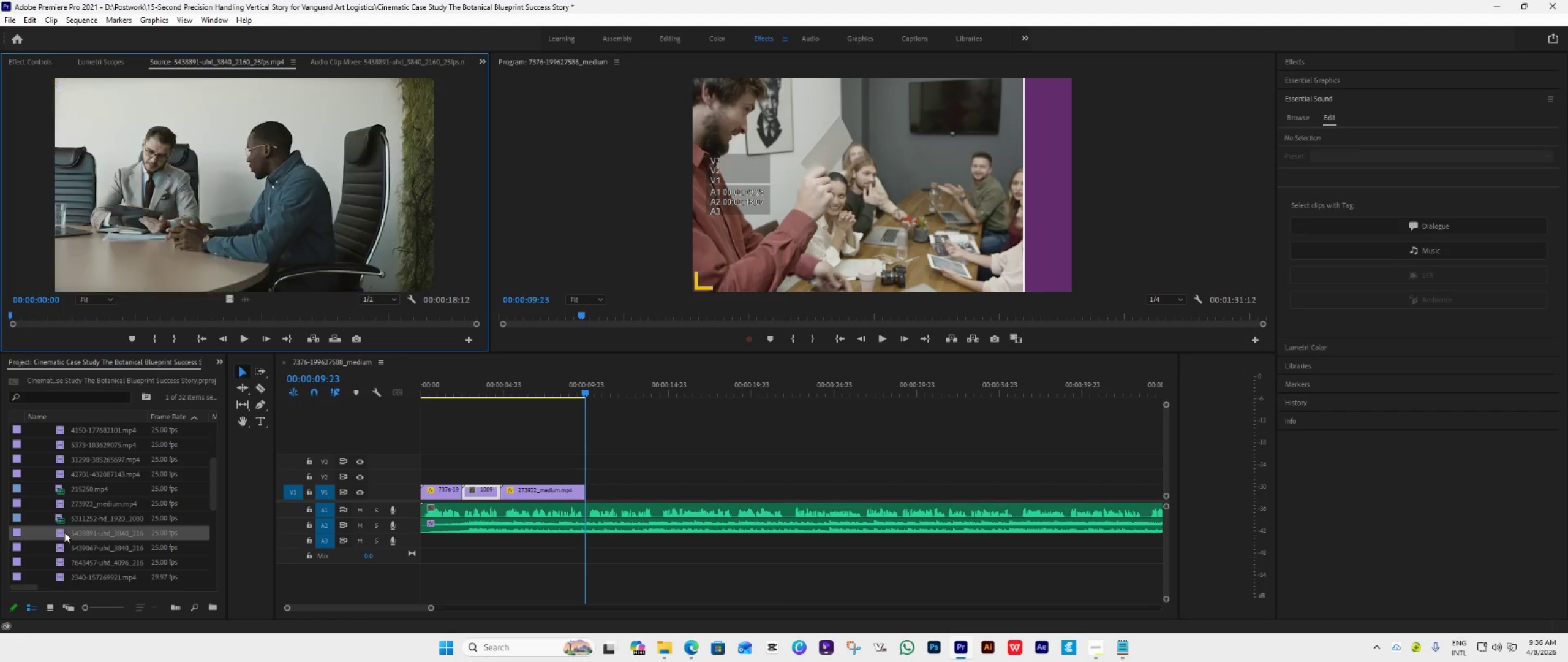 
triple_click([64, 532])
 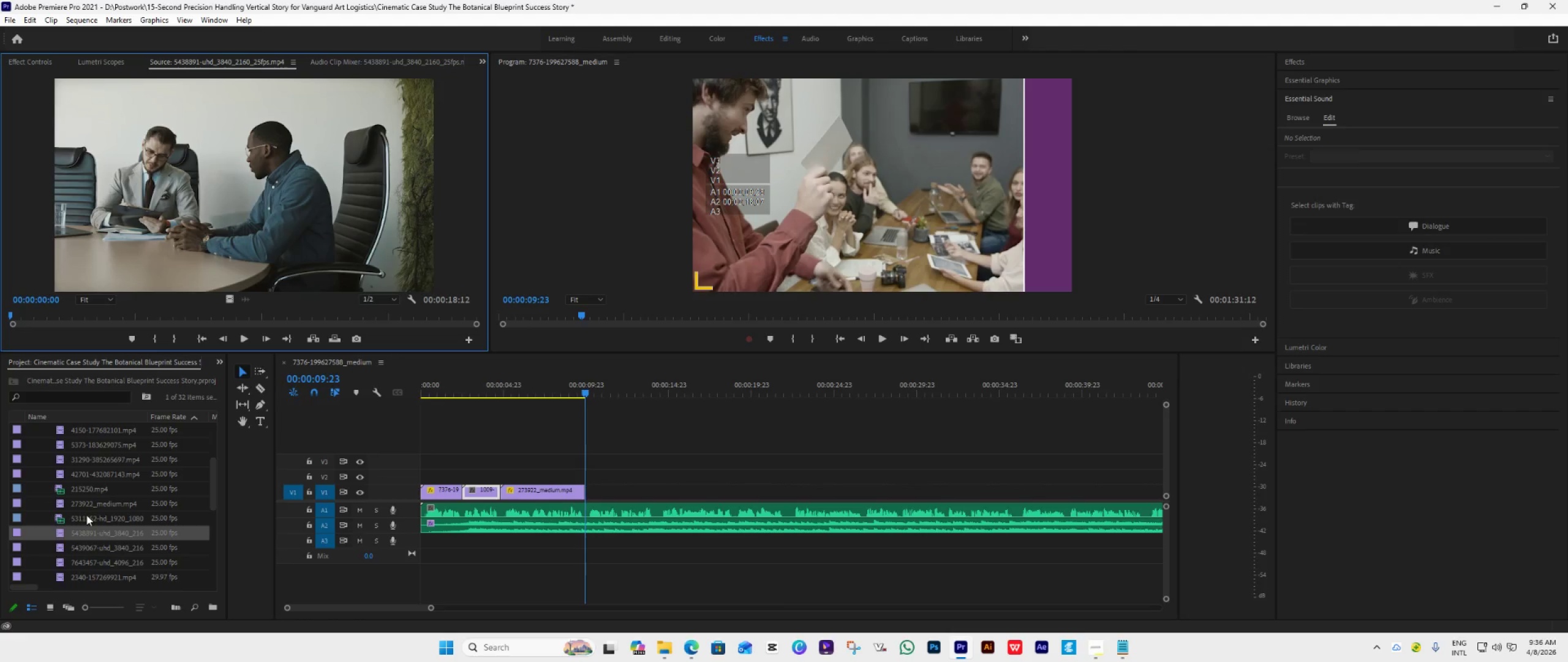 
scroll: coordinate [86, 514], scroll_direction: up, amount: 1.0
 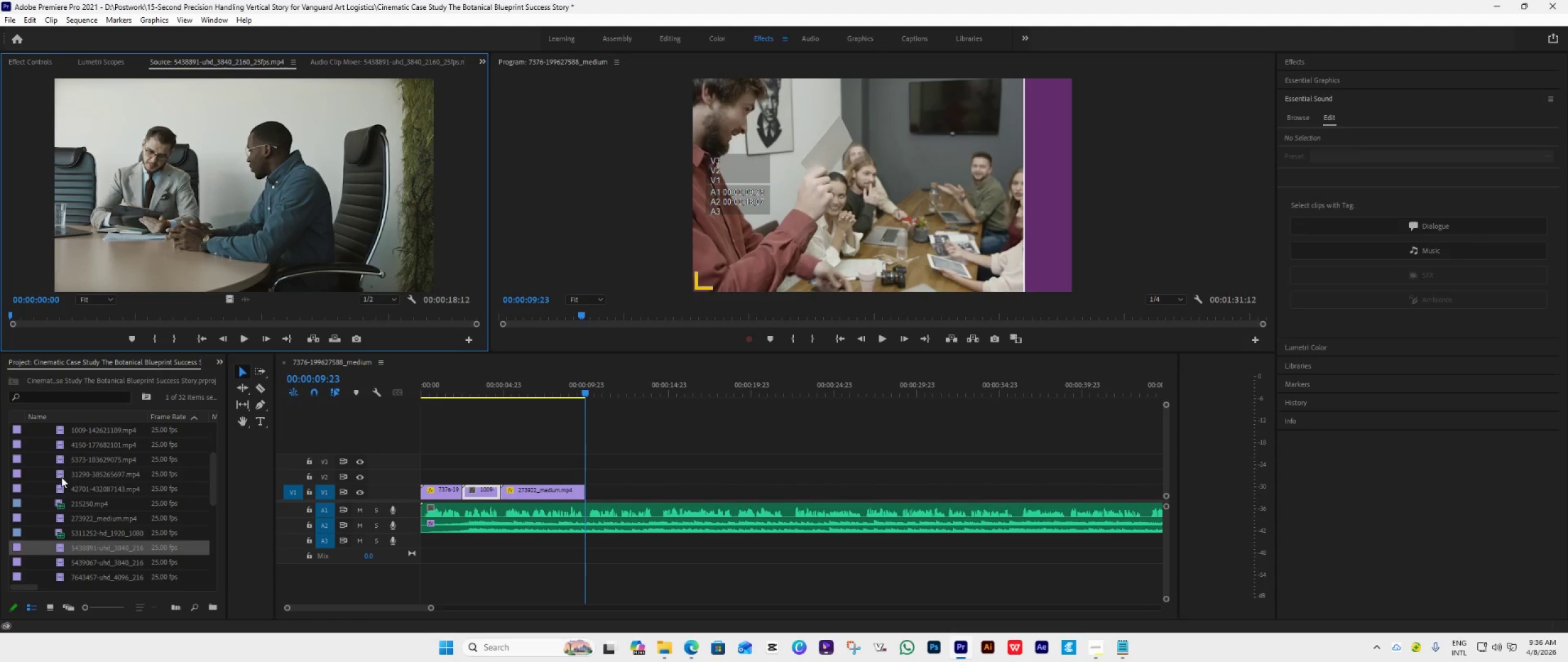 
double_click([61, 477])
 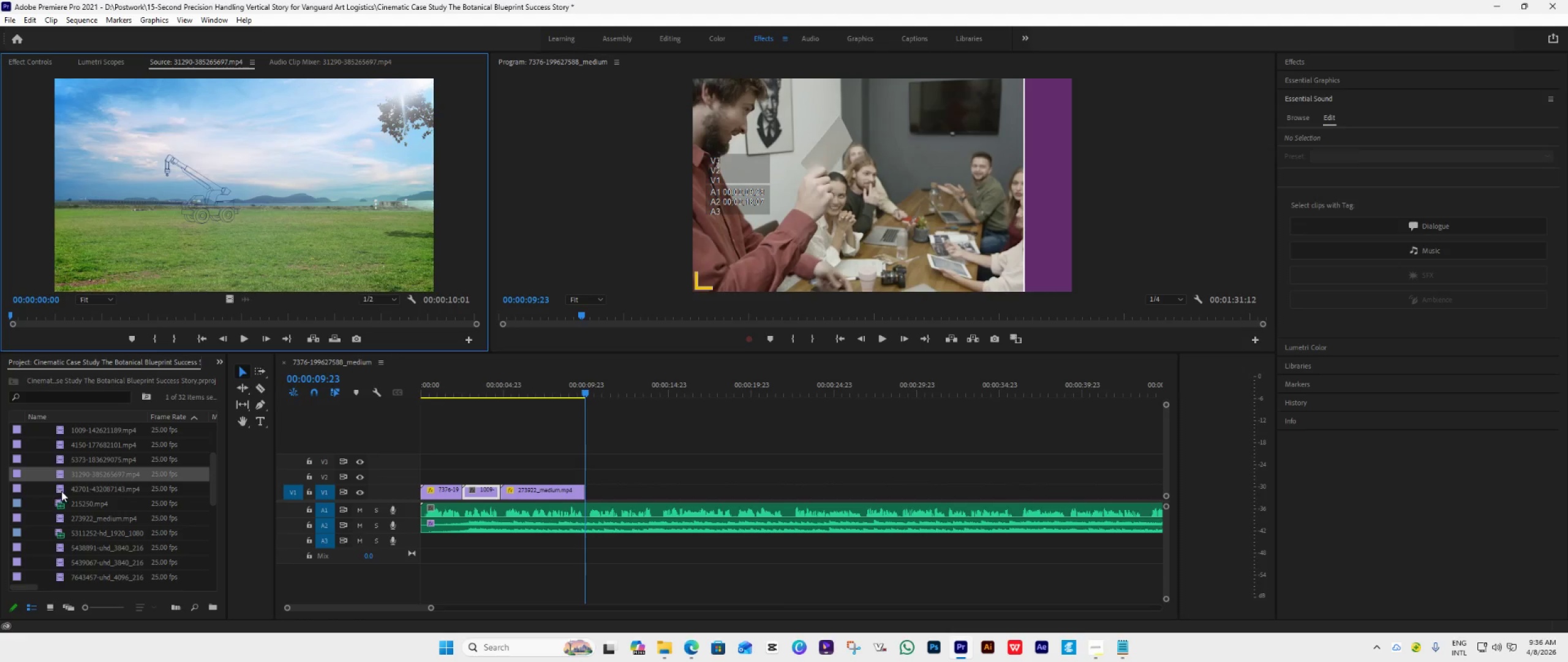 
double_click([61, 490])
 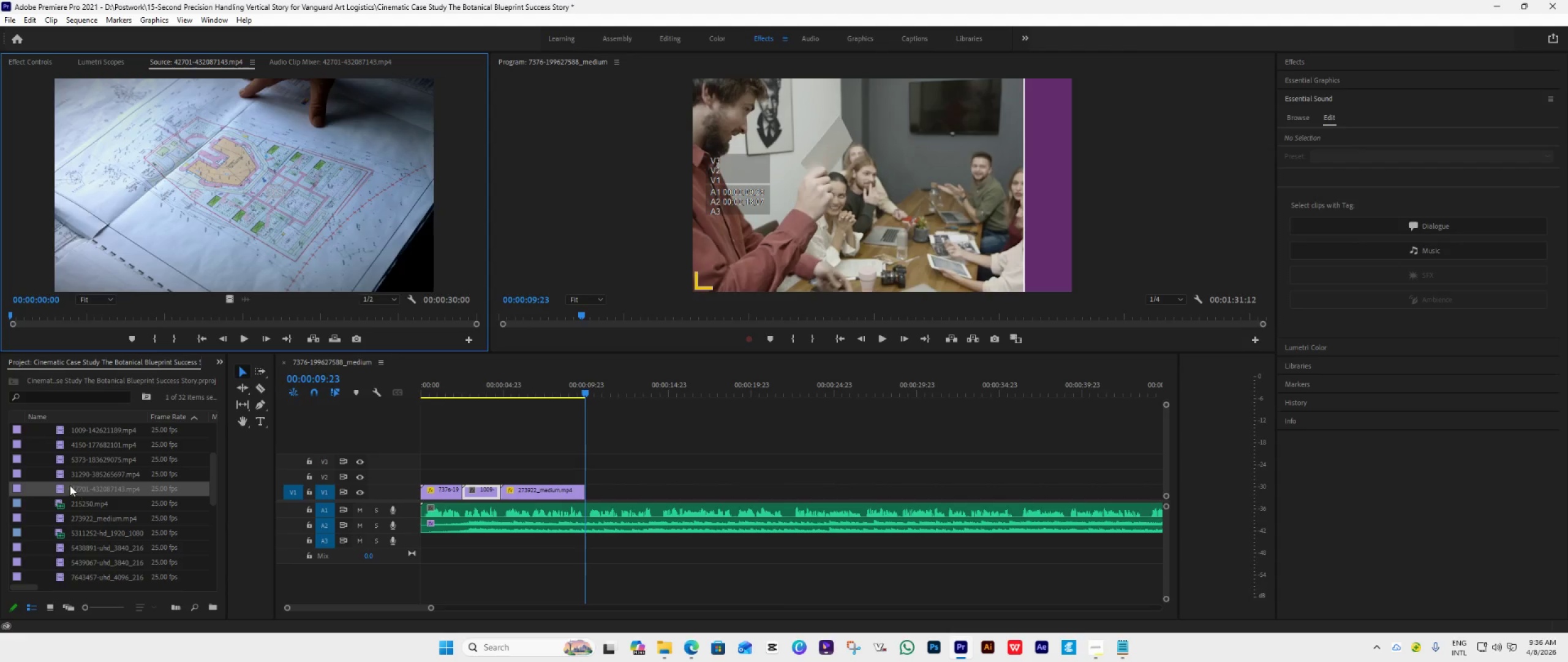 
double_click([61, 474])
 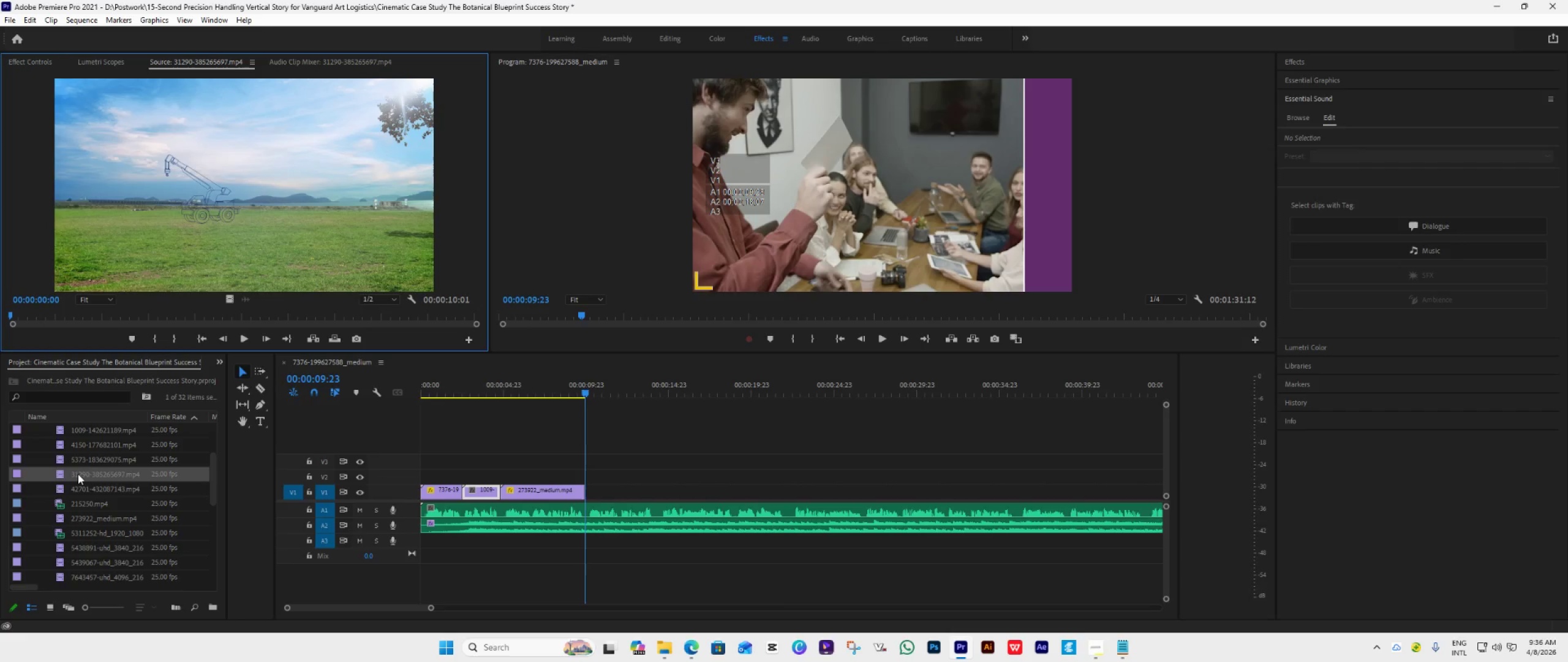 
left_click_drag(start_coordinate=[78, 474], to_coordinate=[584, 490])
 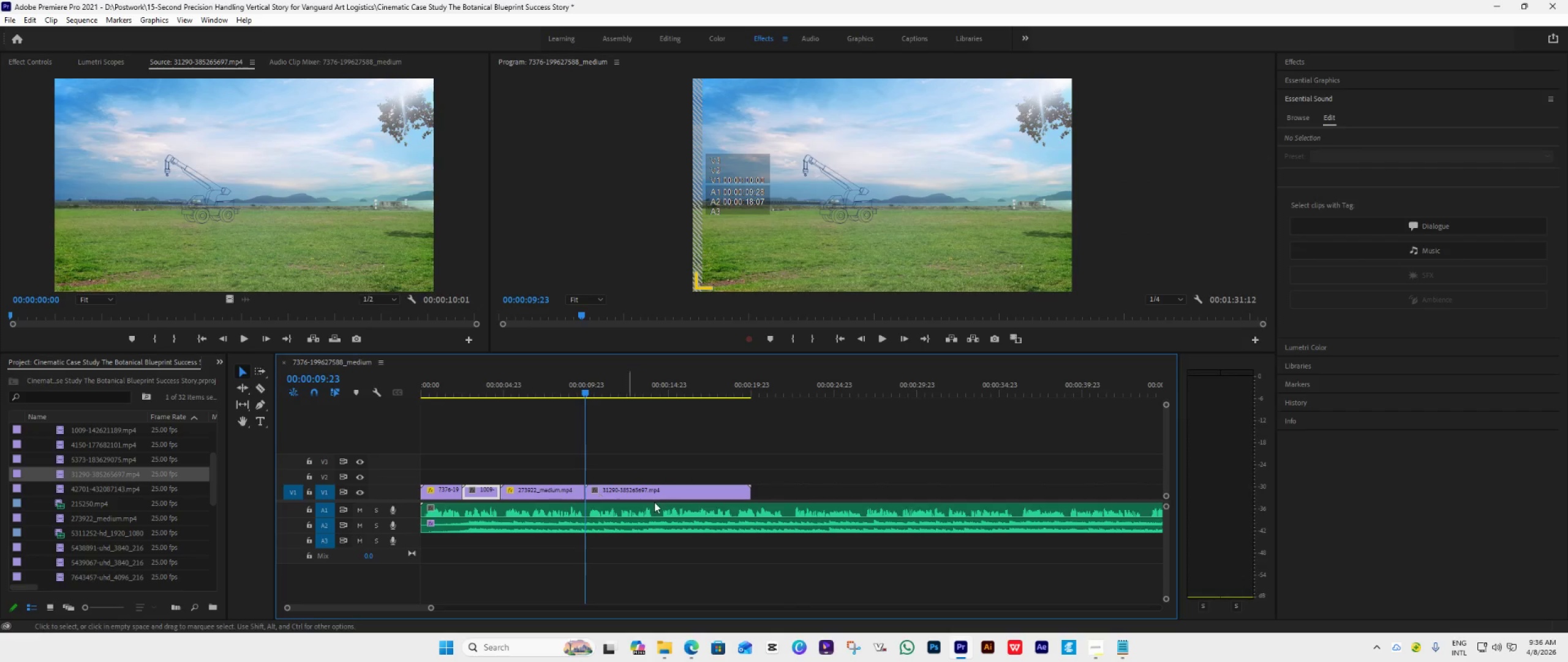 
key(Space)
 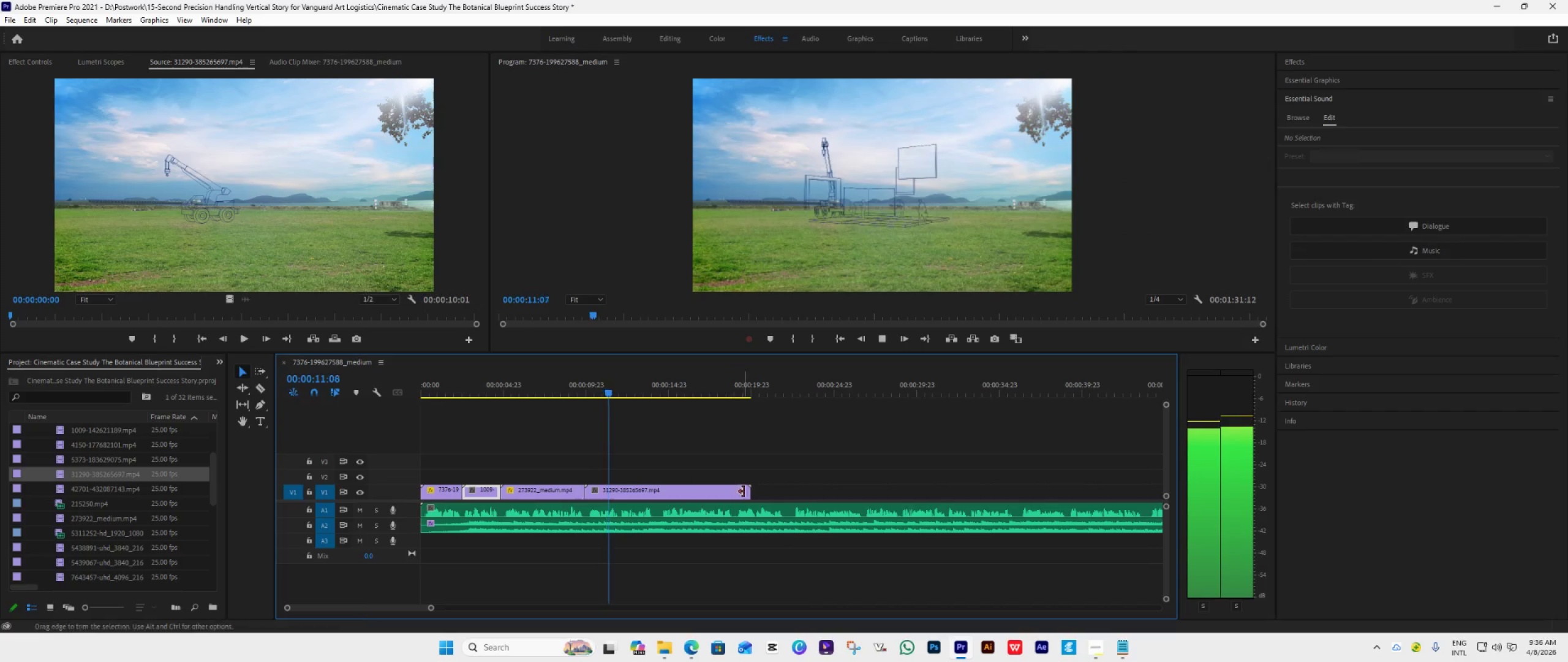 
mouse_move([742, 487])
 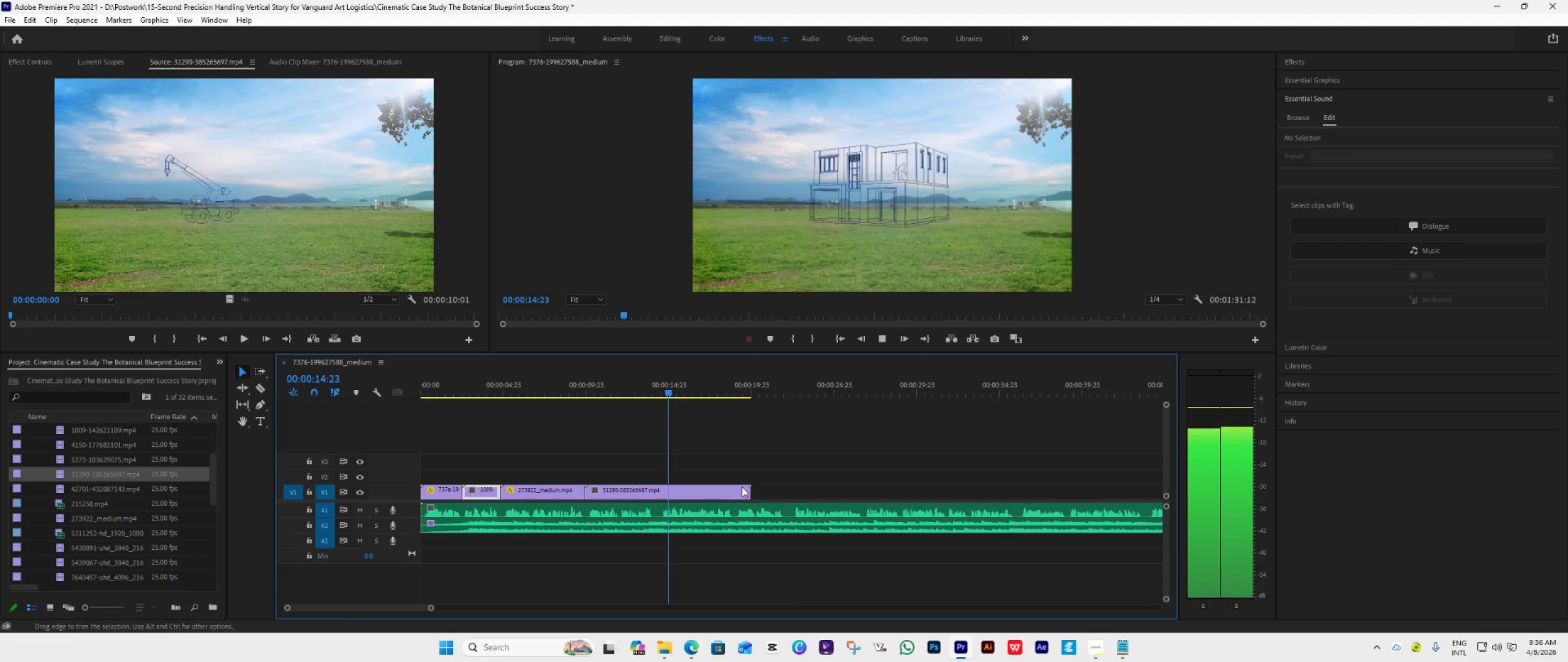 
key(Space)
 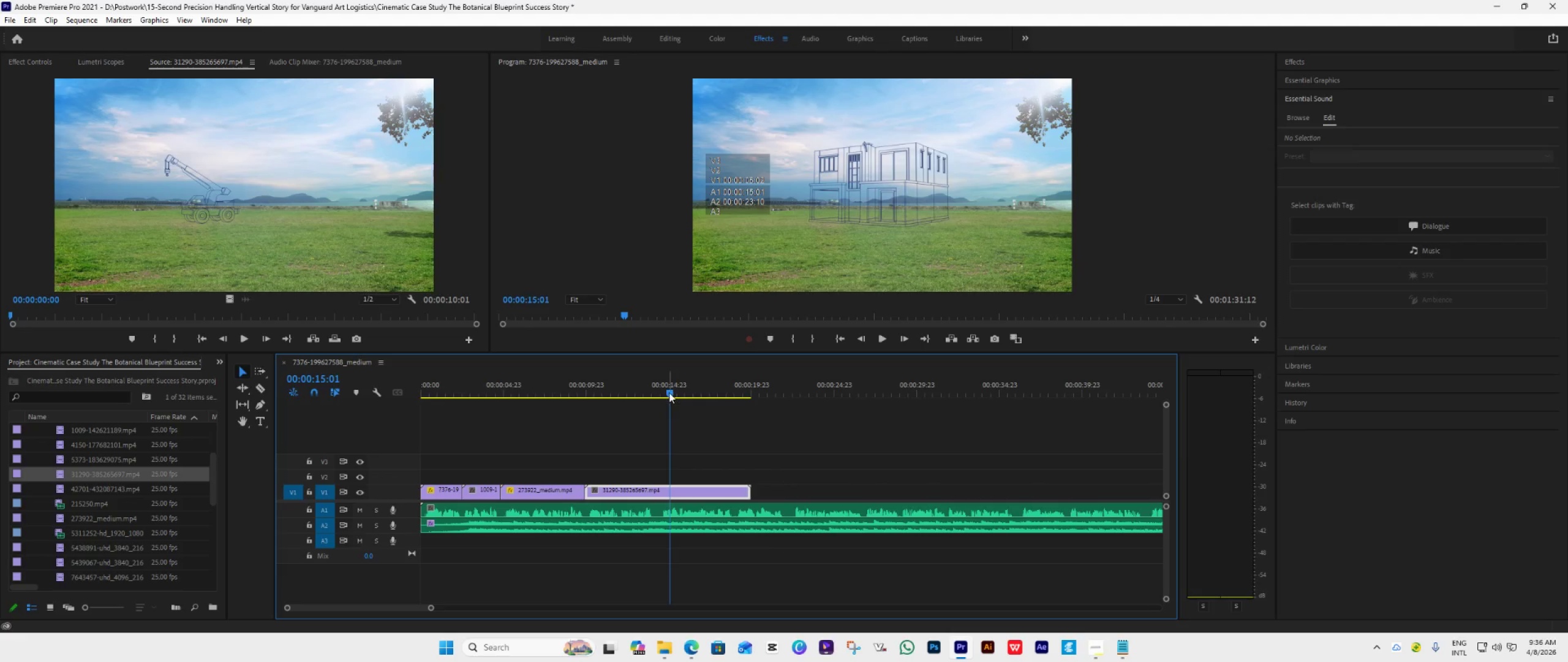 
left_click_drag(start_coordinate=[669, 392], to_coordinate=[657, 400])
 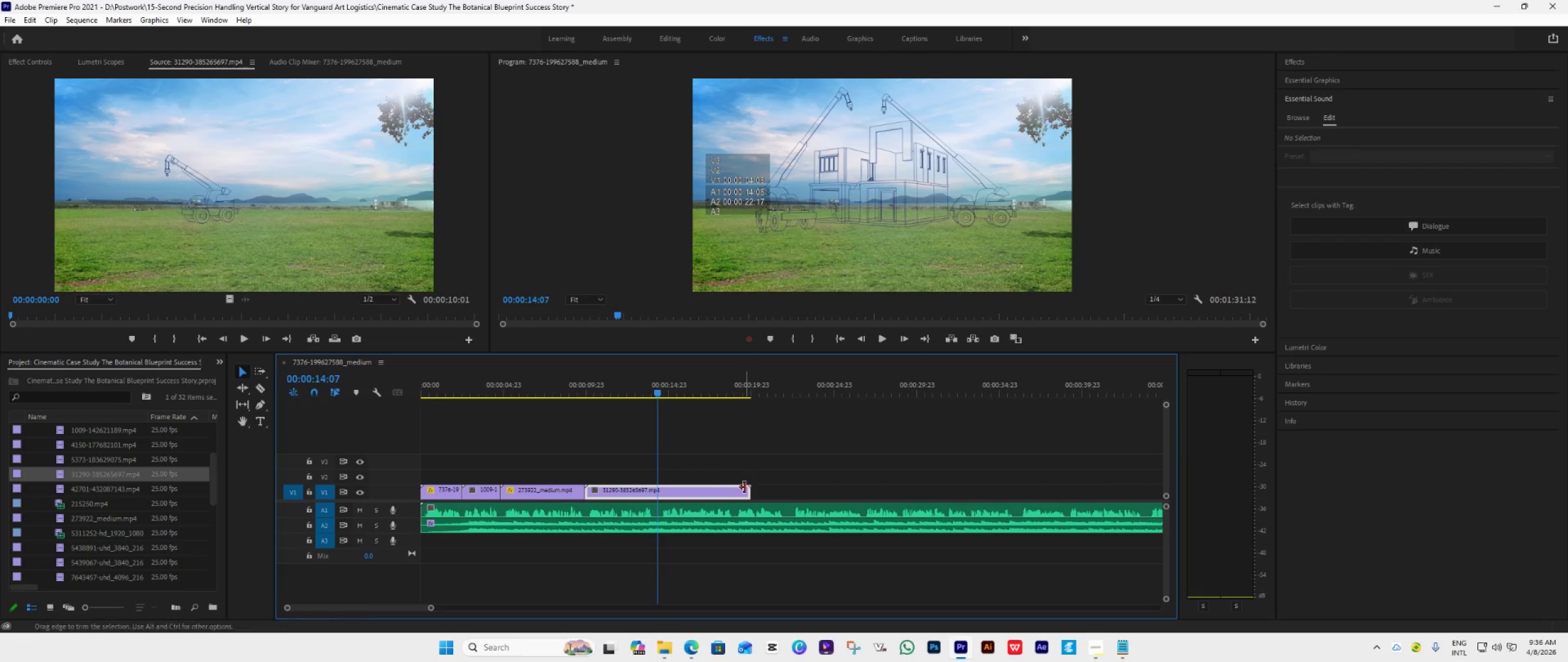 
left_click_drag(start_coordinate=[748, 490], to_coordinate=[657, 498])
 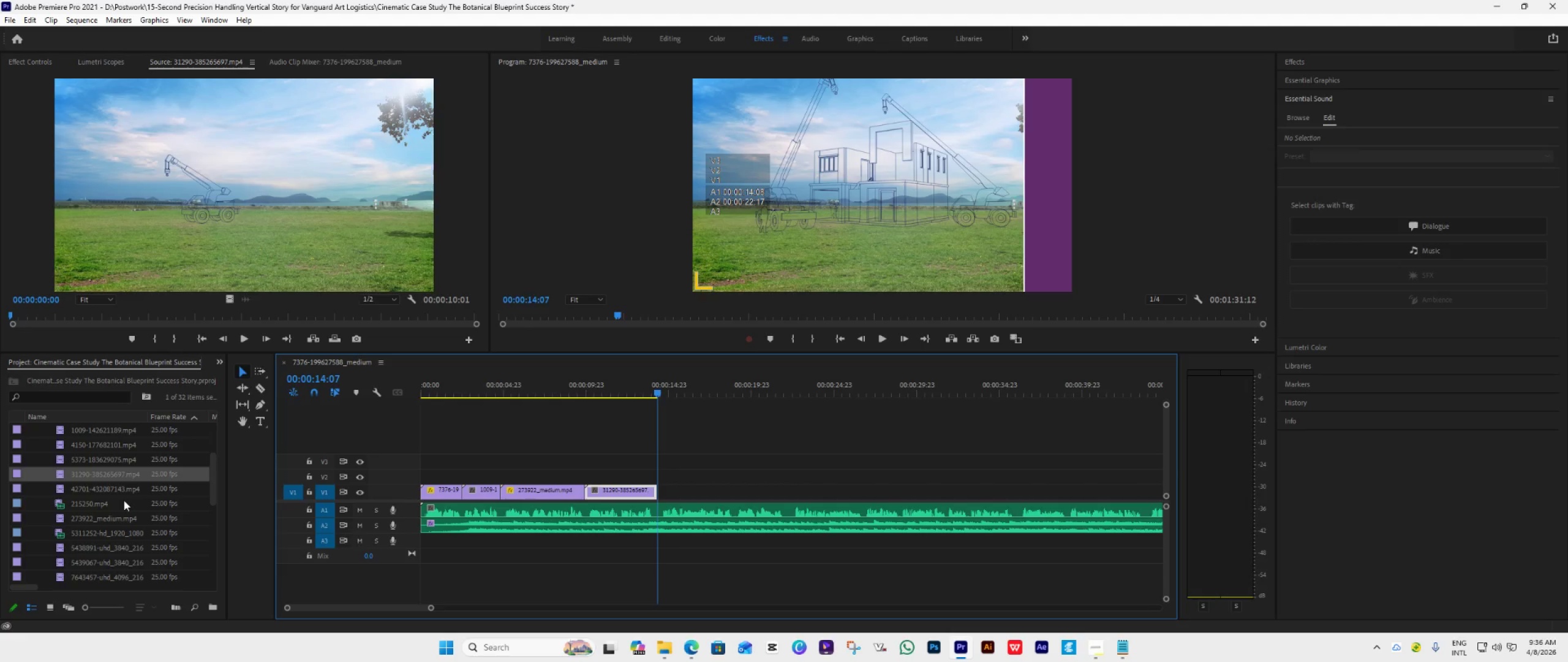 
key(Space)
 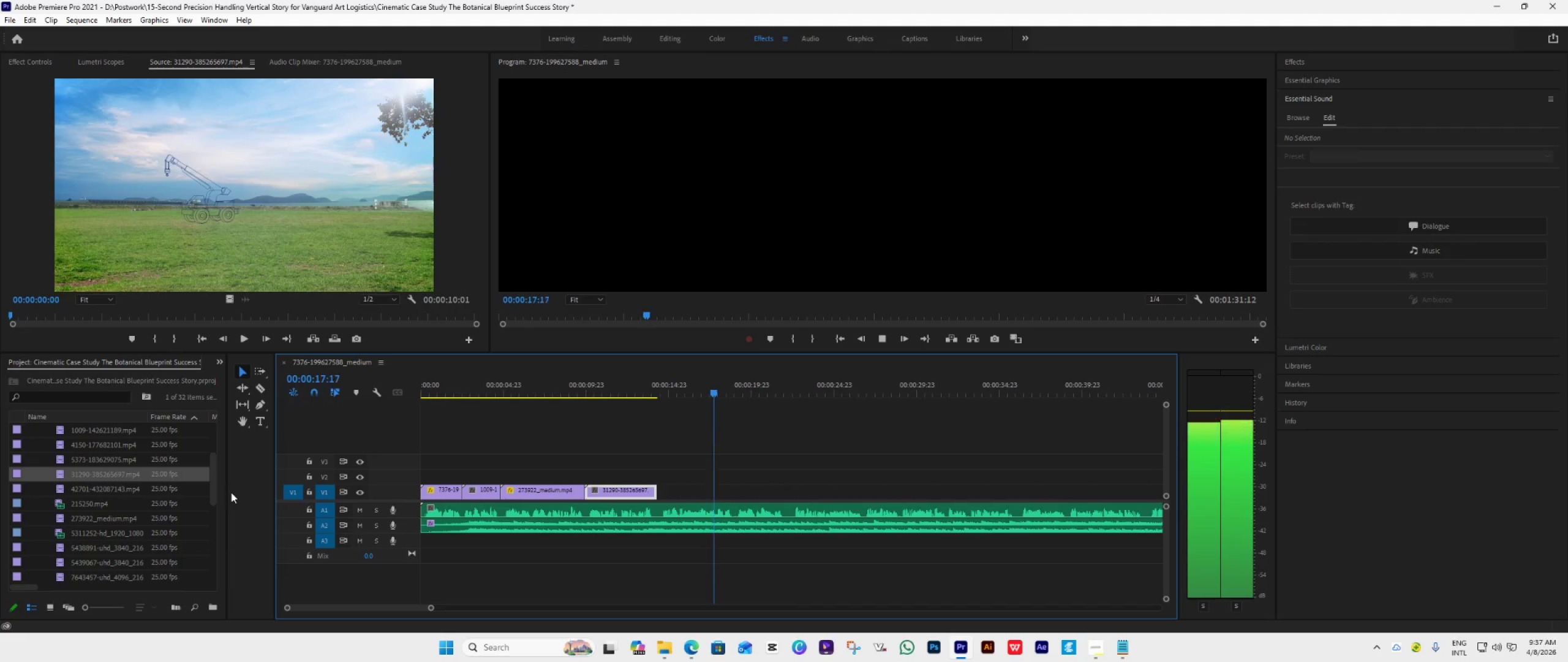 
key(Space)
 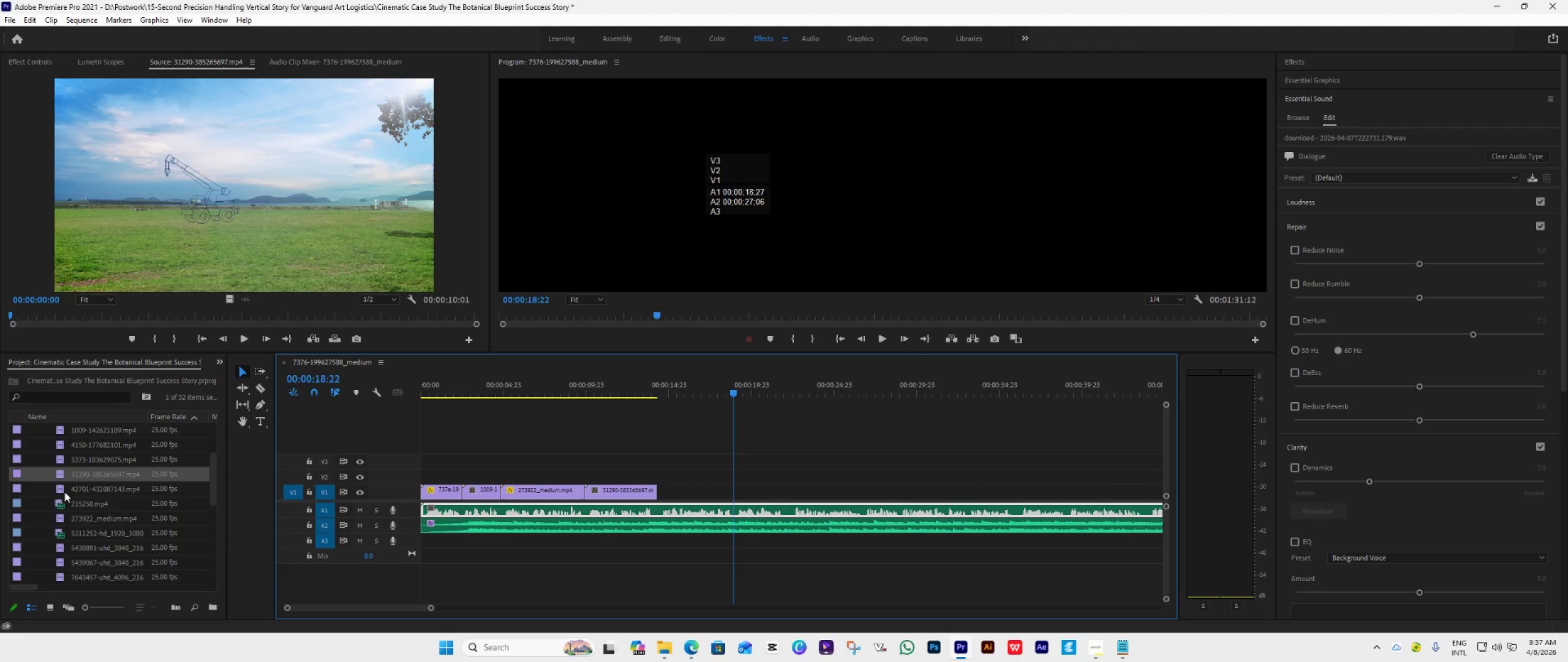 
double_click([64, 490])
 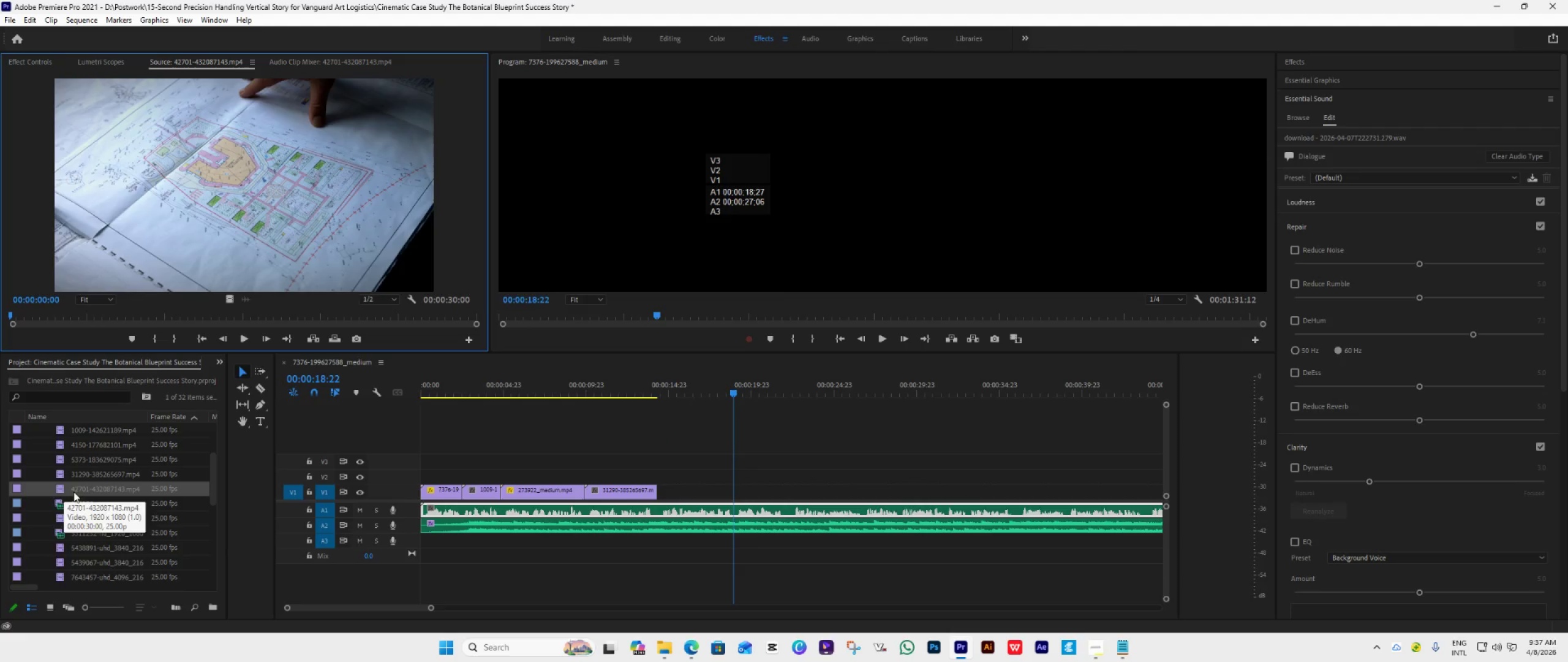 
left_click_drag(start_coordinate=[78, 490], to_coordinate=[657, 489])
 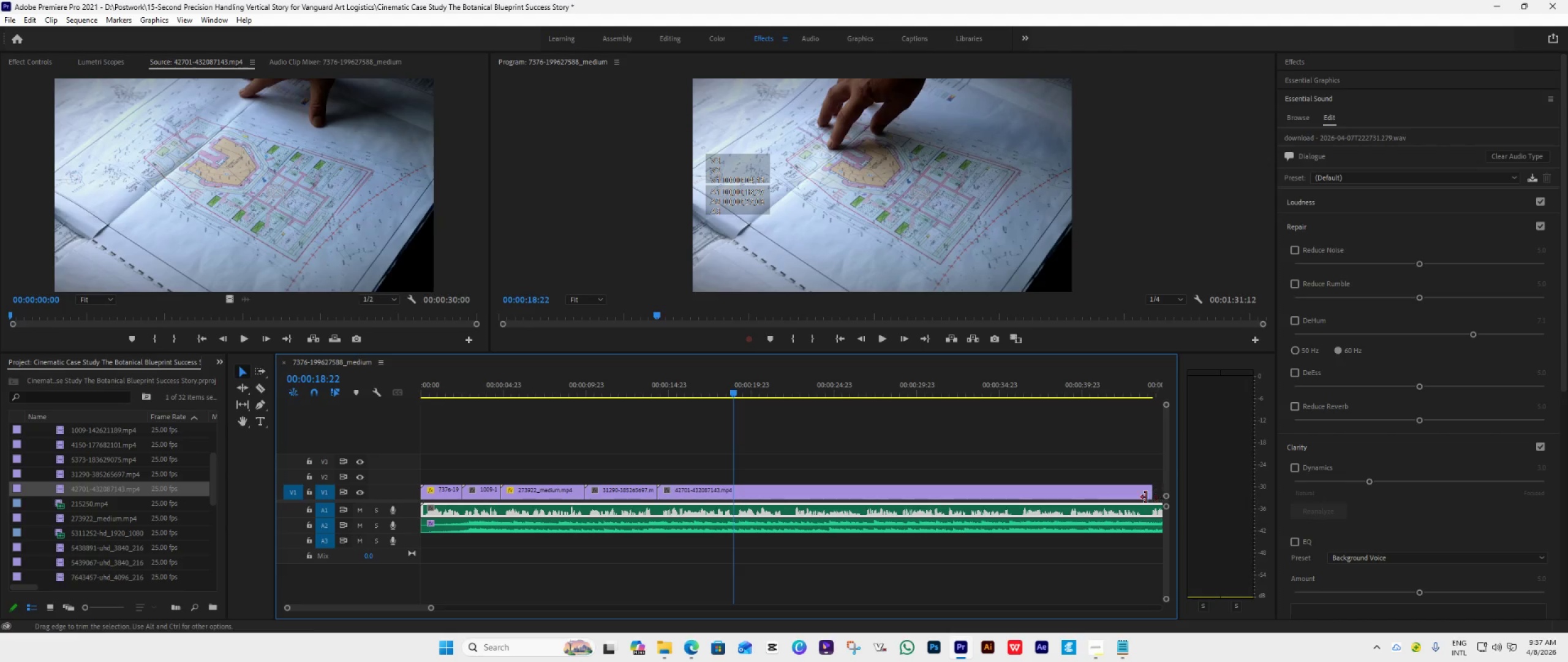 
left_click_drag(start_coordinate=[1153, 495], to_coordinate=[732, 523])
 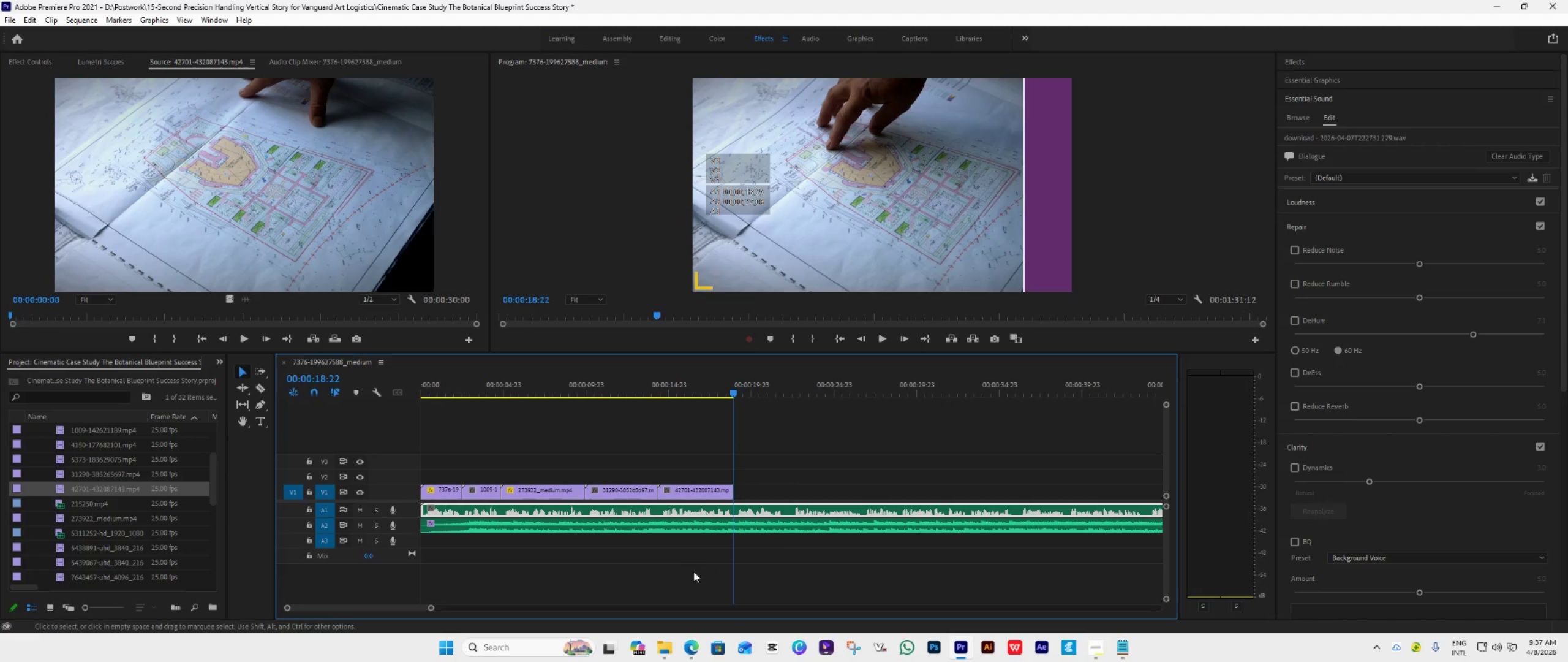 
key(Space)
 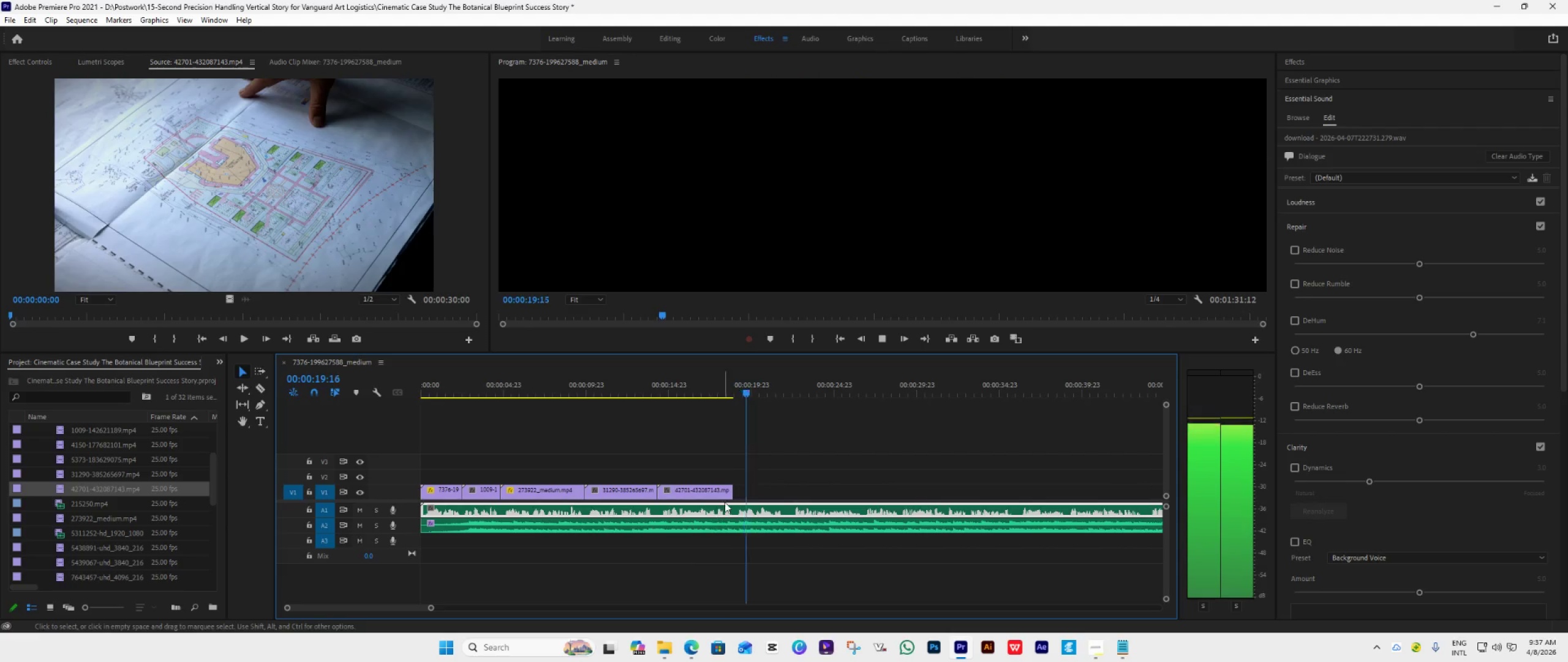 
key(Space)
 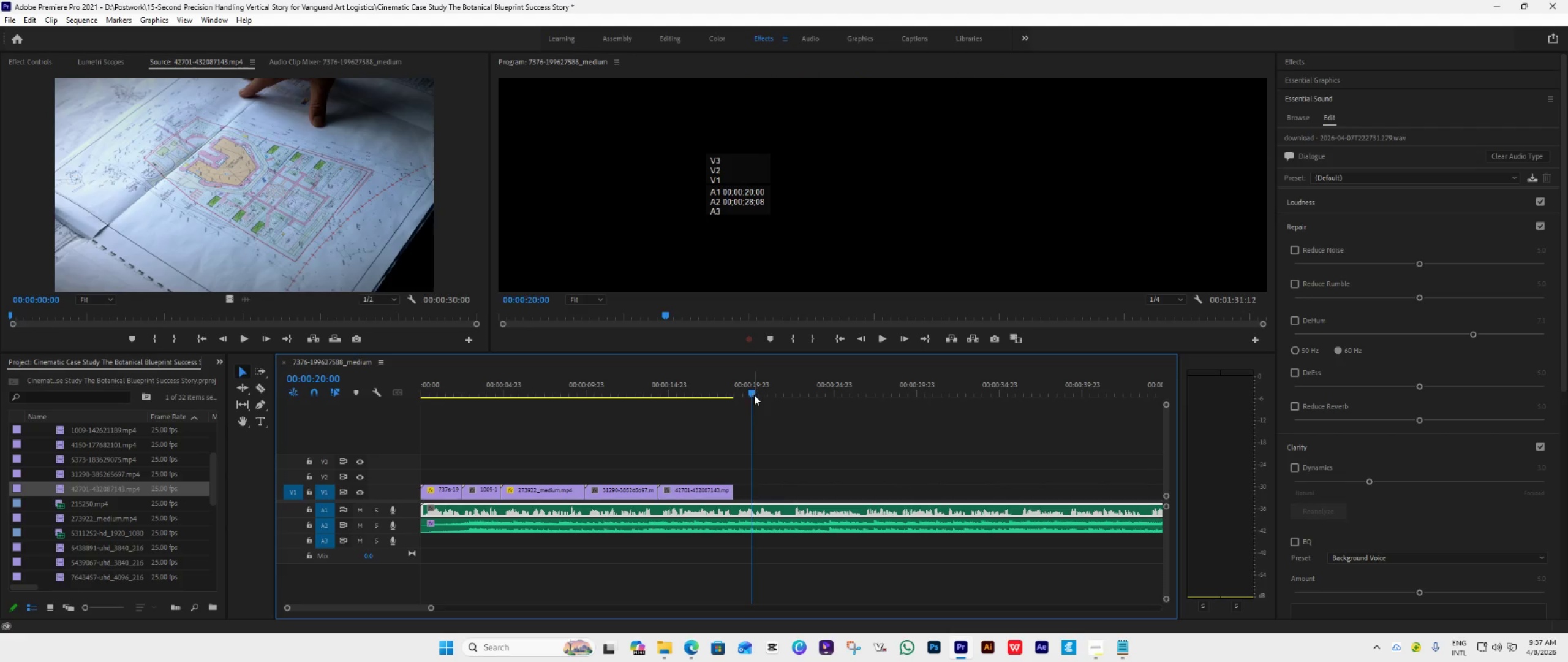 
left_click_drag(start_coordinate=[753, 393], to_coordinate=[711, 416])
 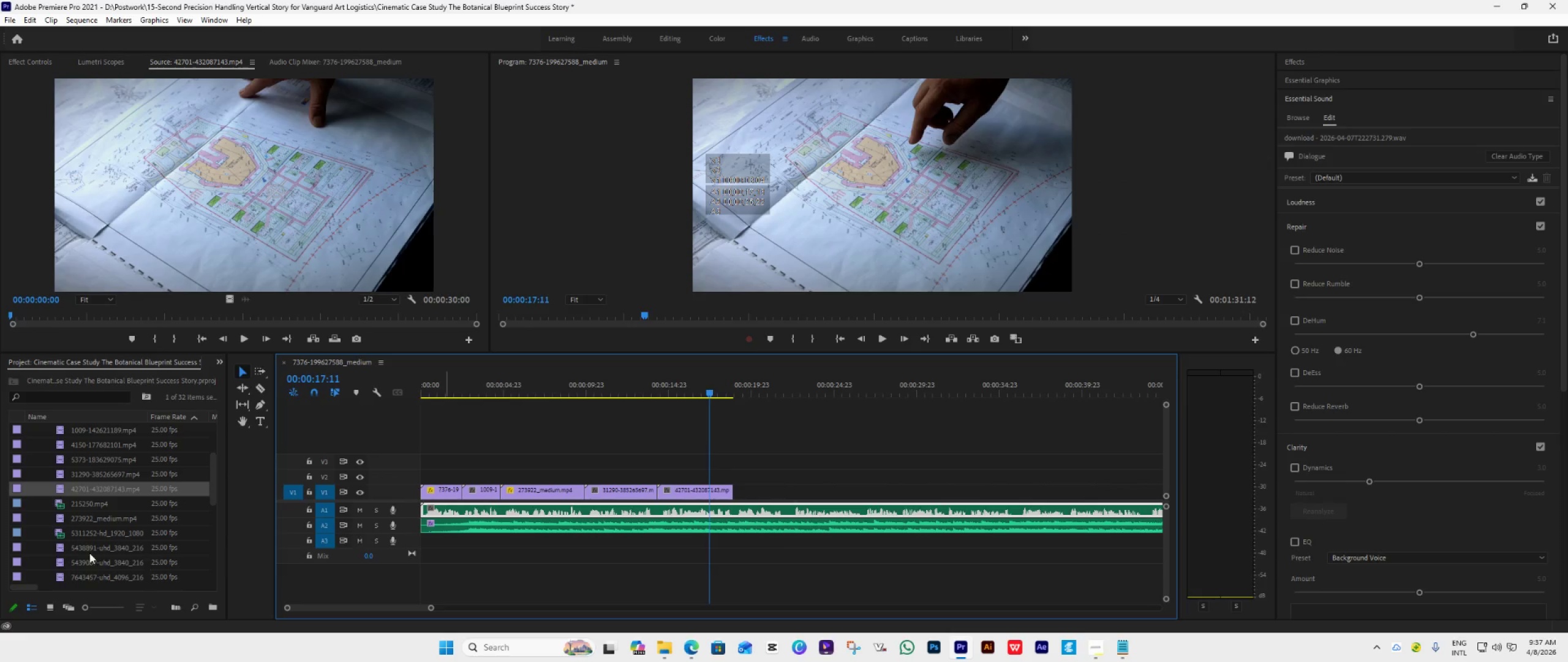 
left_click([711, 416])
 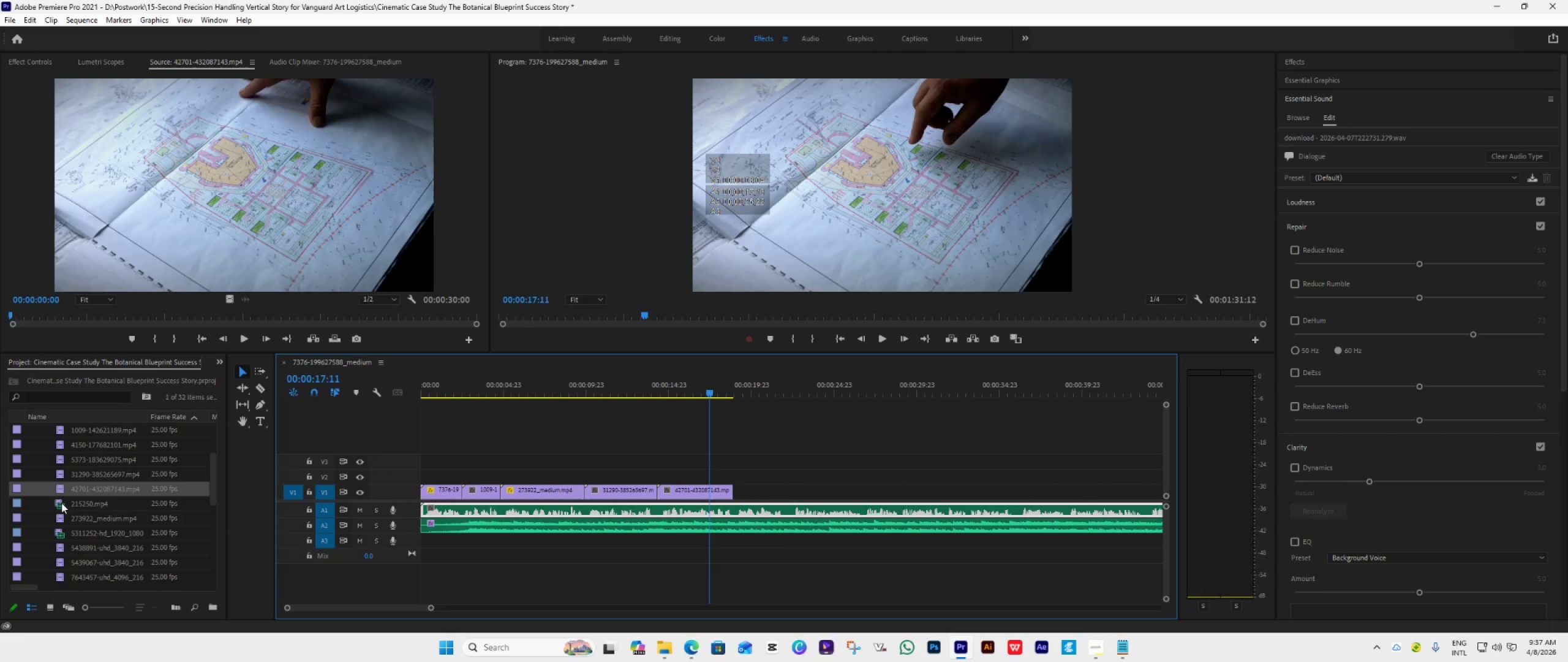 
double_click([61, 503])
 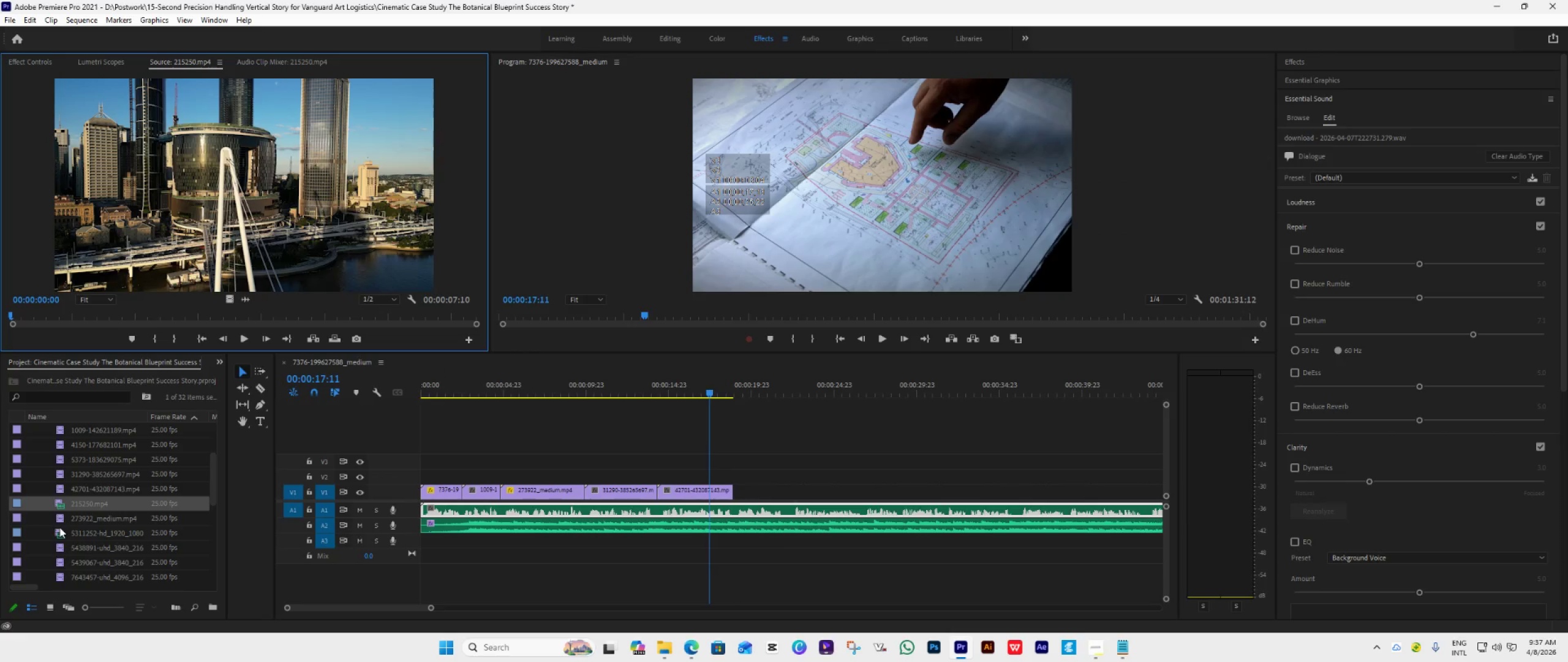 
double_click([66, 515])
 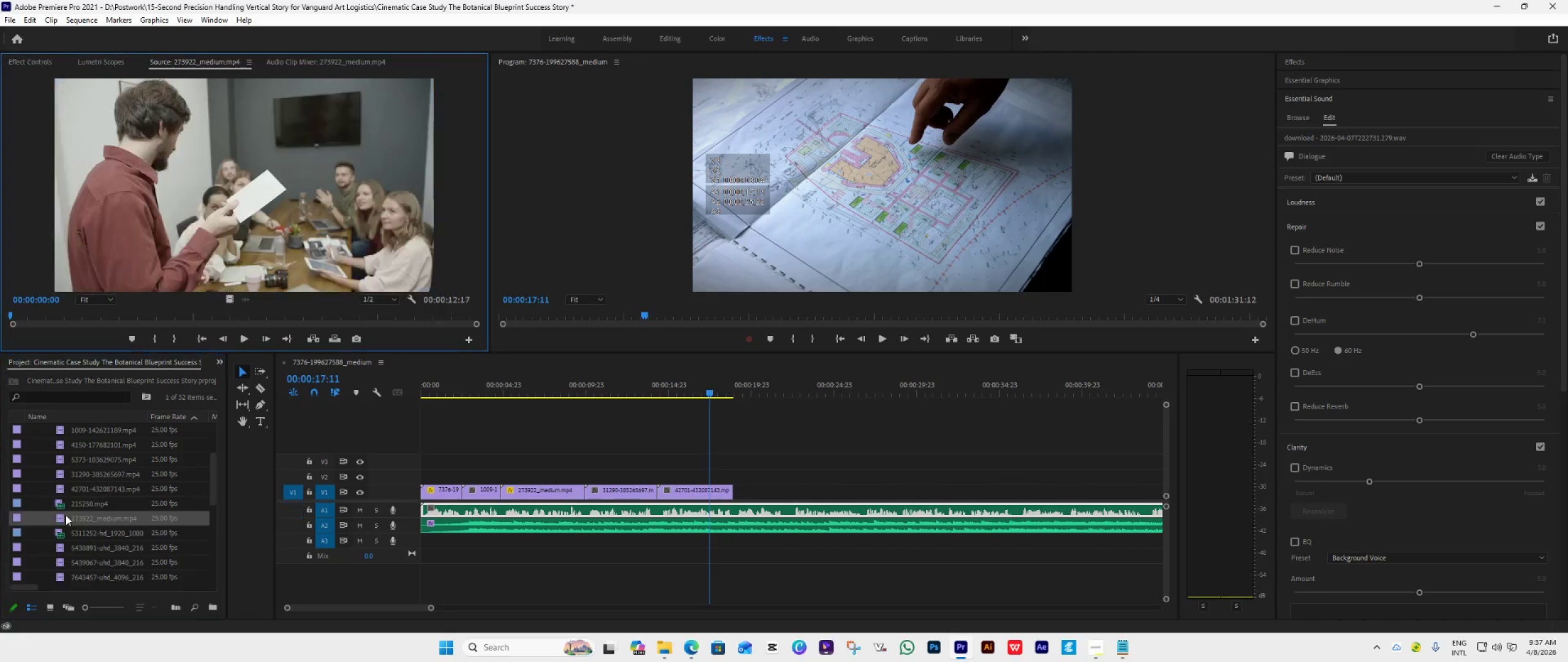 
triple_click([66, 515])
 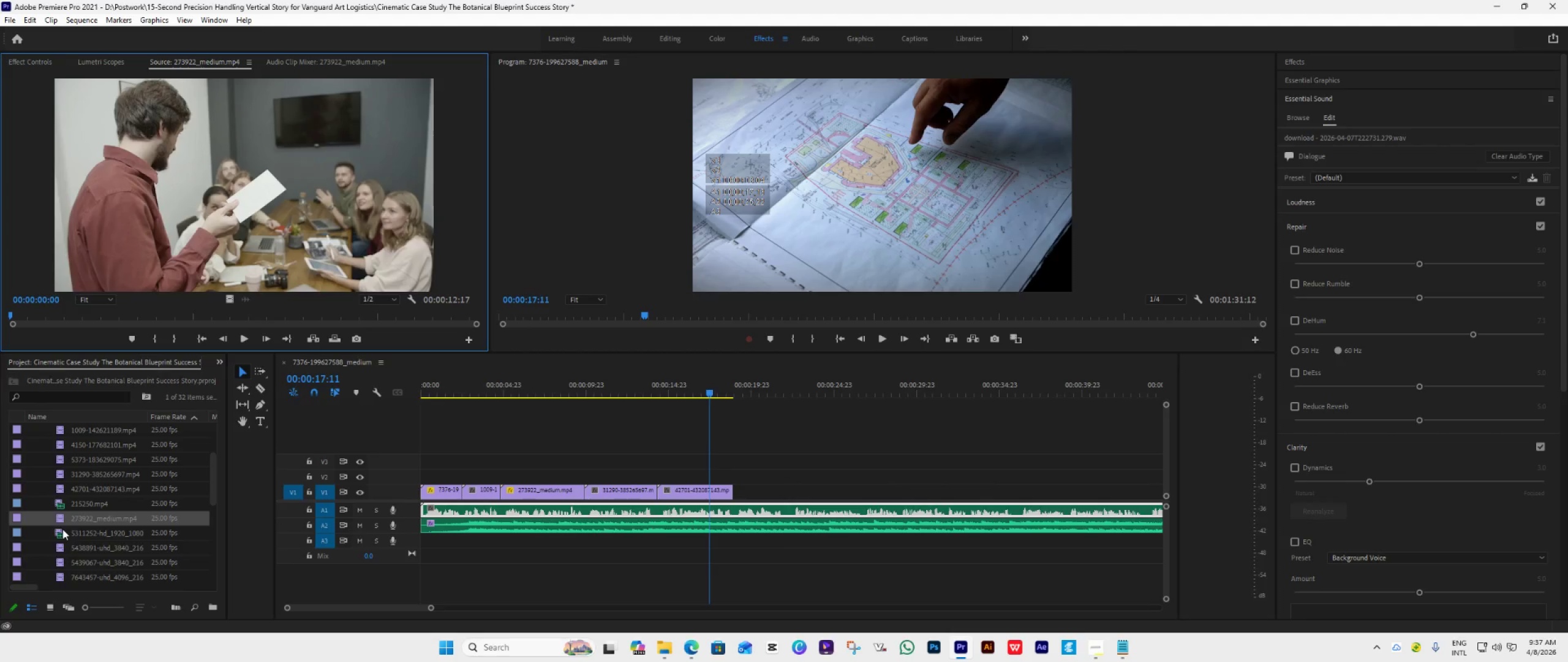 
double_click([62, 529])
 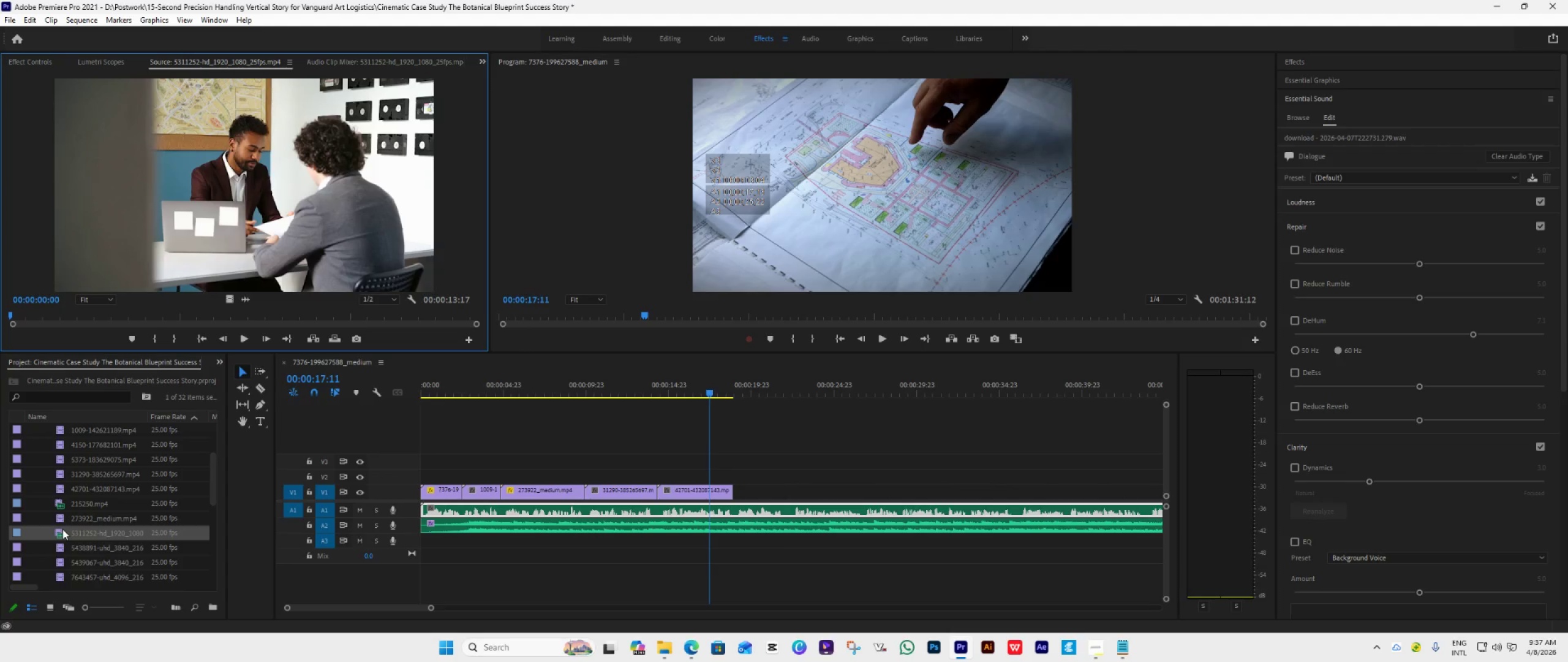 
scroll: coordinate [62, 529], scroll_direction: down, amount: 2.0
 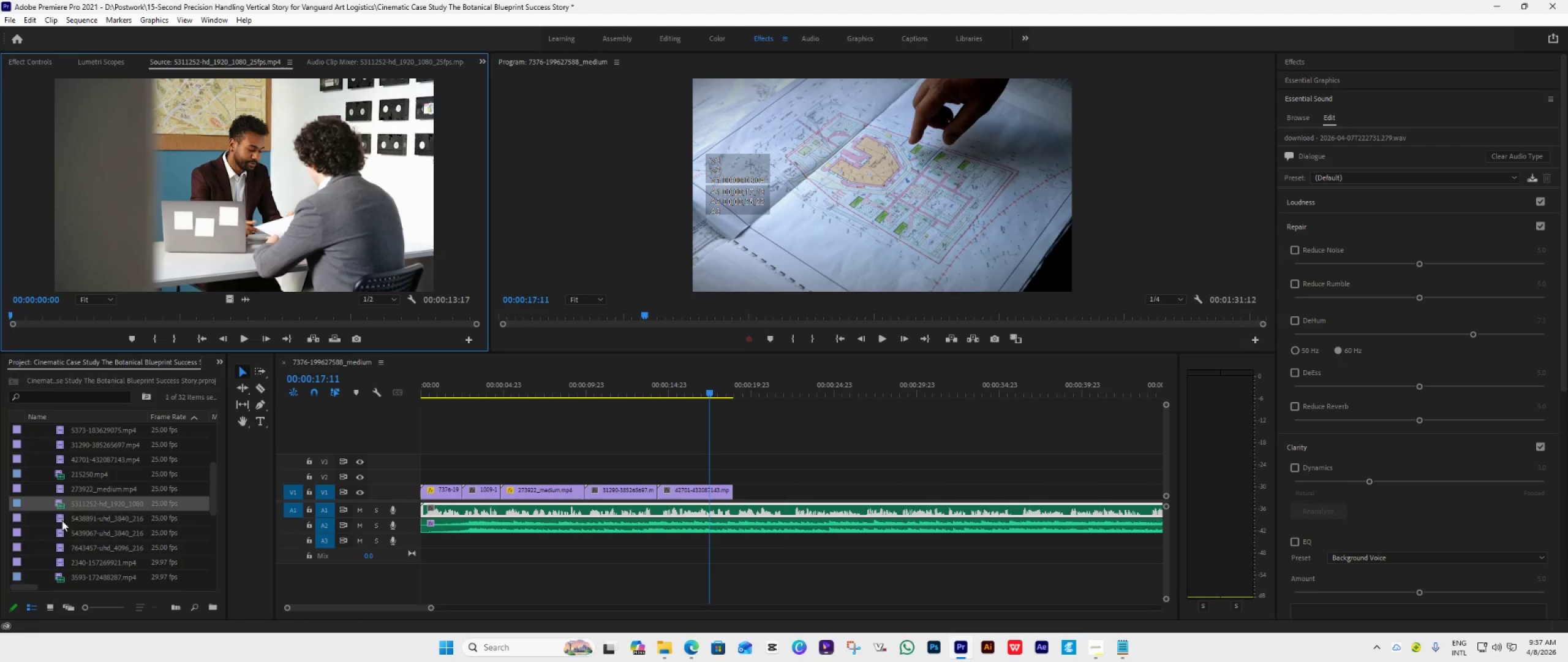 
double_click([62, 520])
 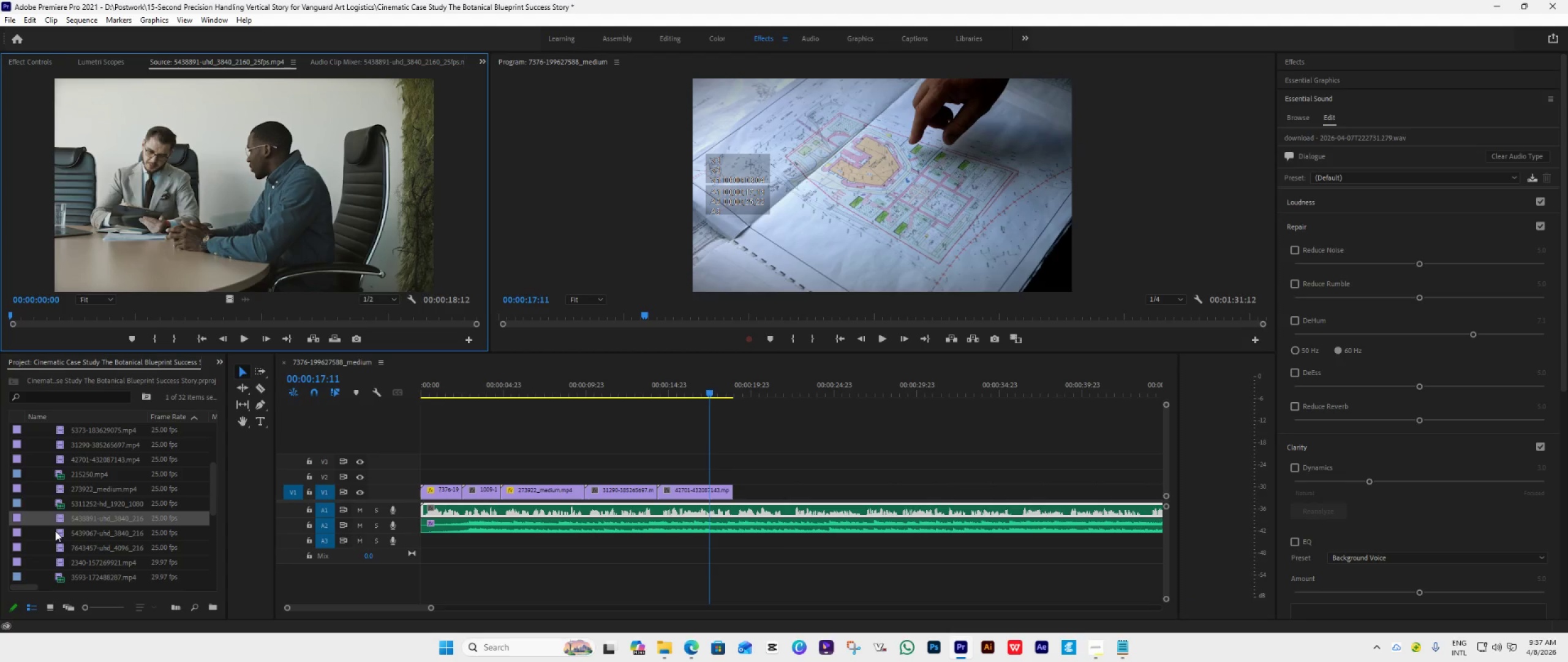 
double_click([59, 531])
 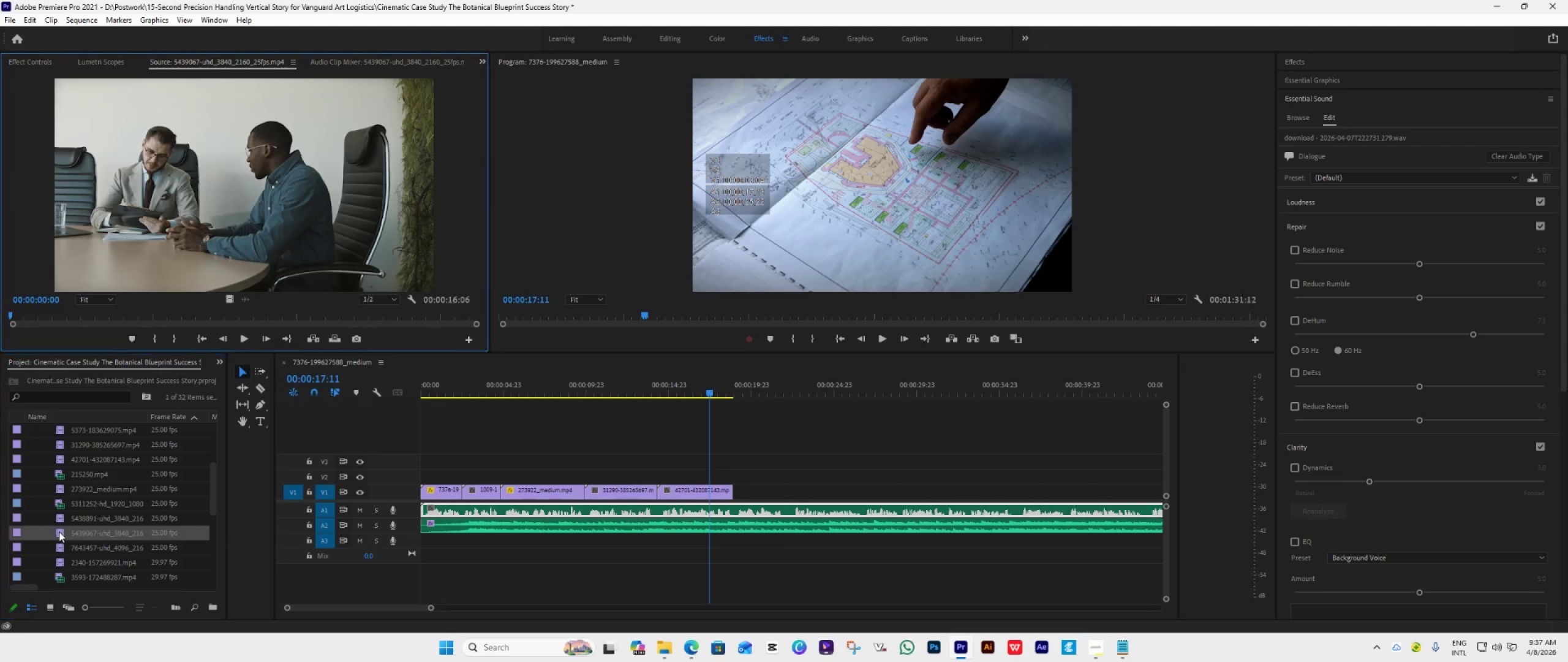 
triple_click([59, 531])
 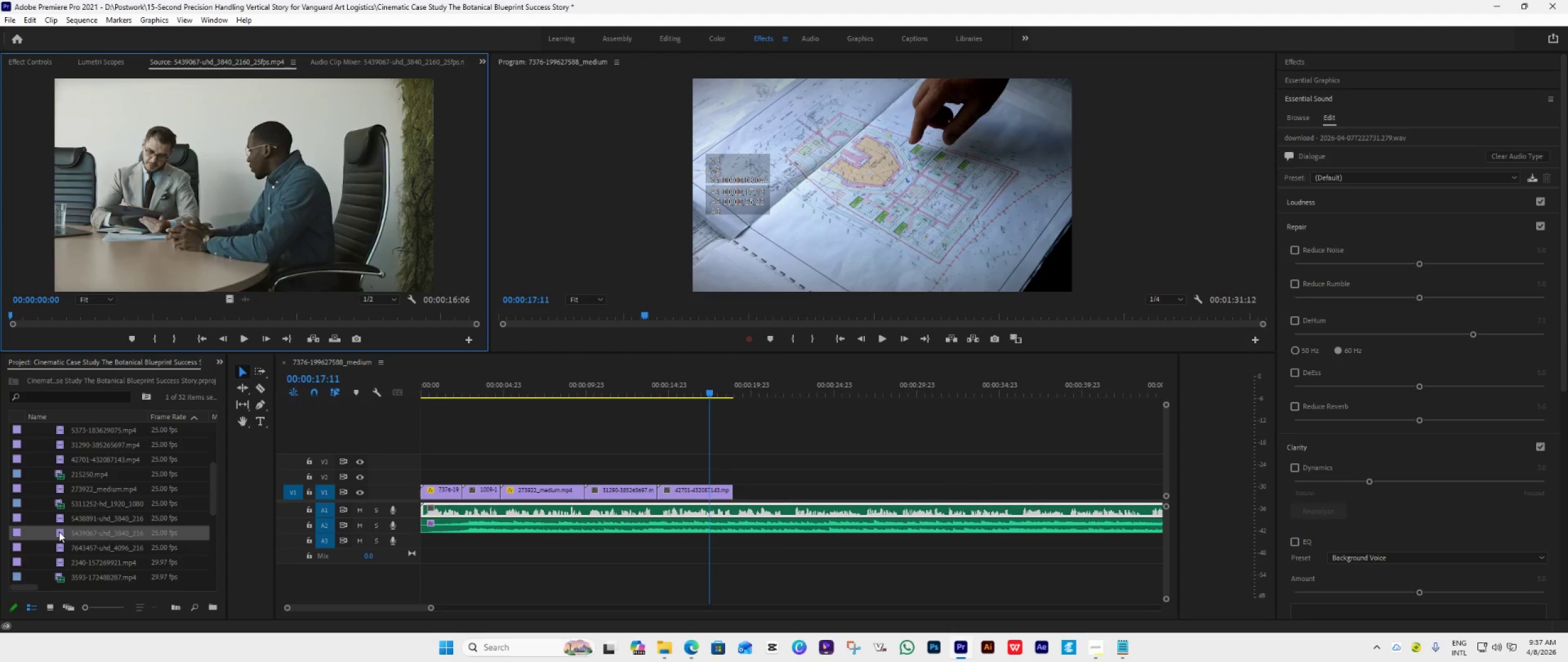 
triple_click([59, 531])
 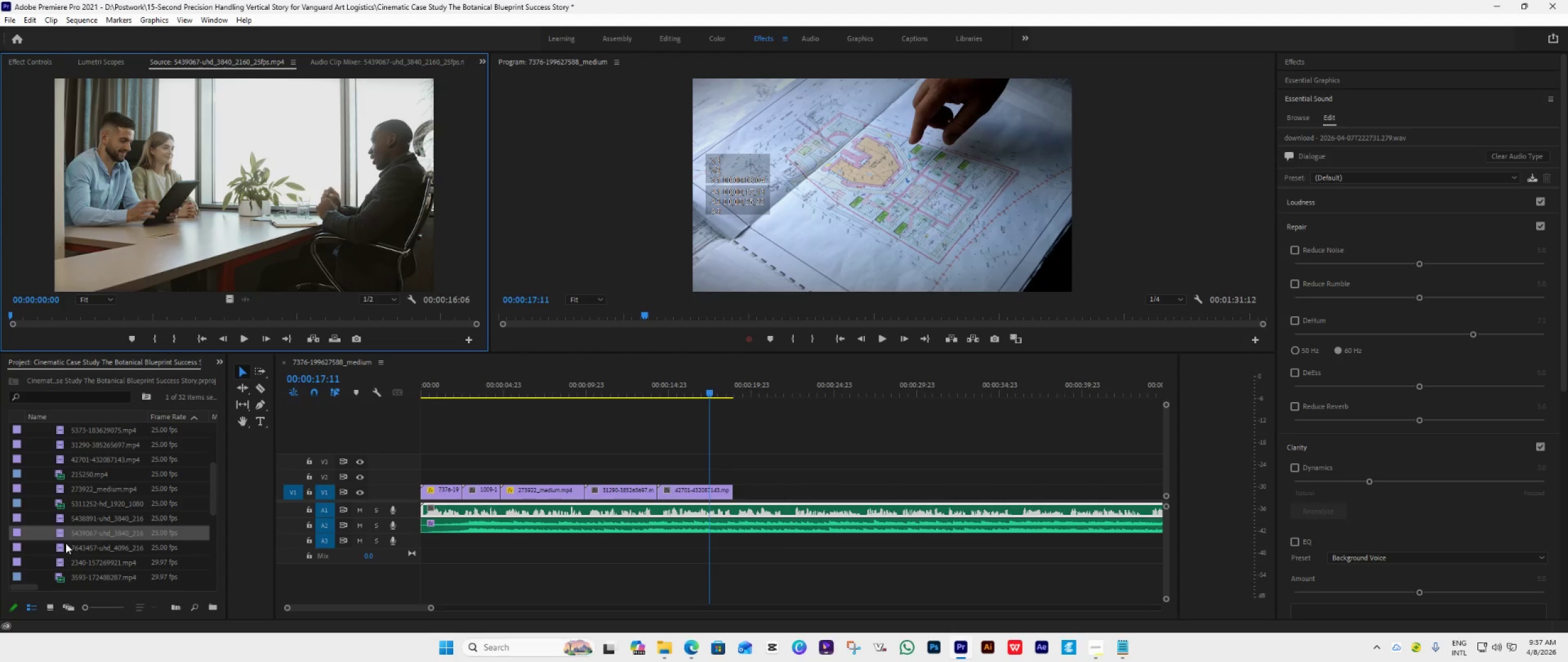 
double_click([65, 547])
 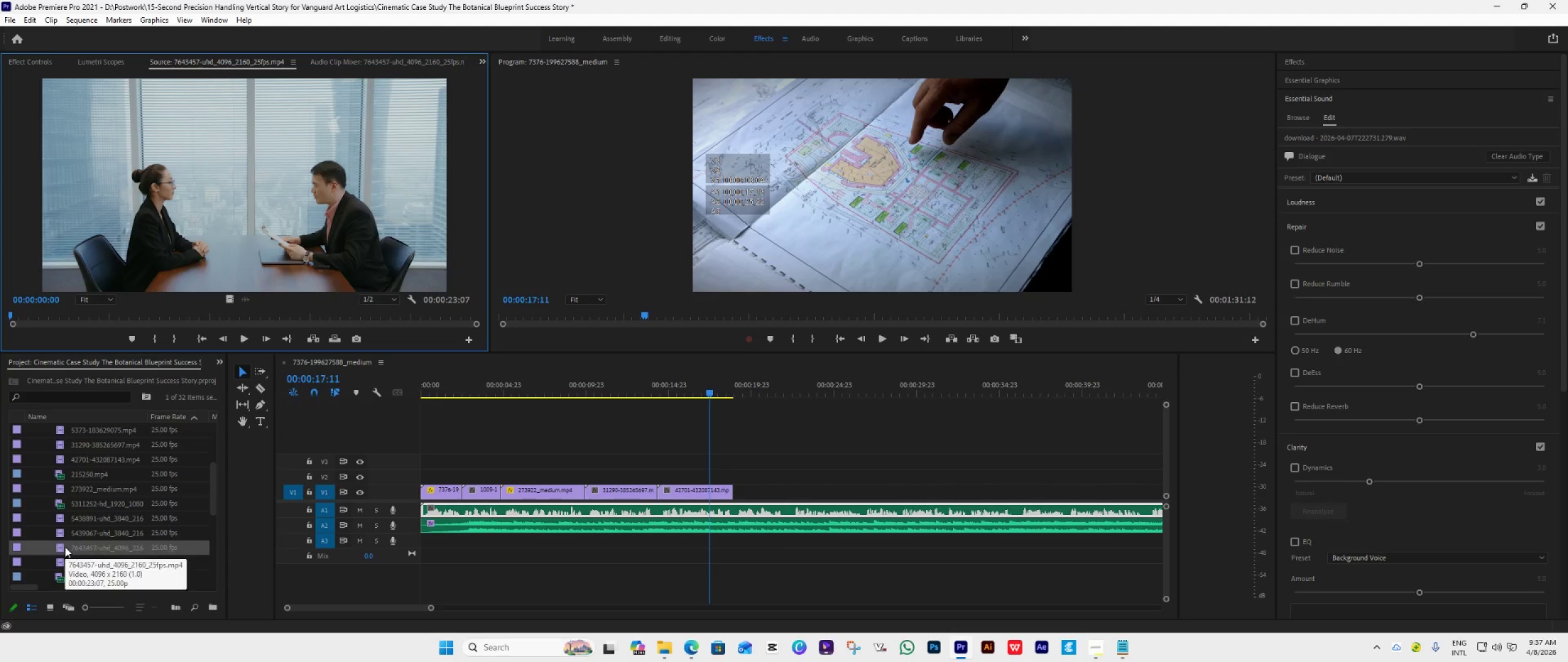 
scroll: coordinate [65, 547], scroll_direction: down, amount: 2.0
 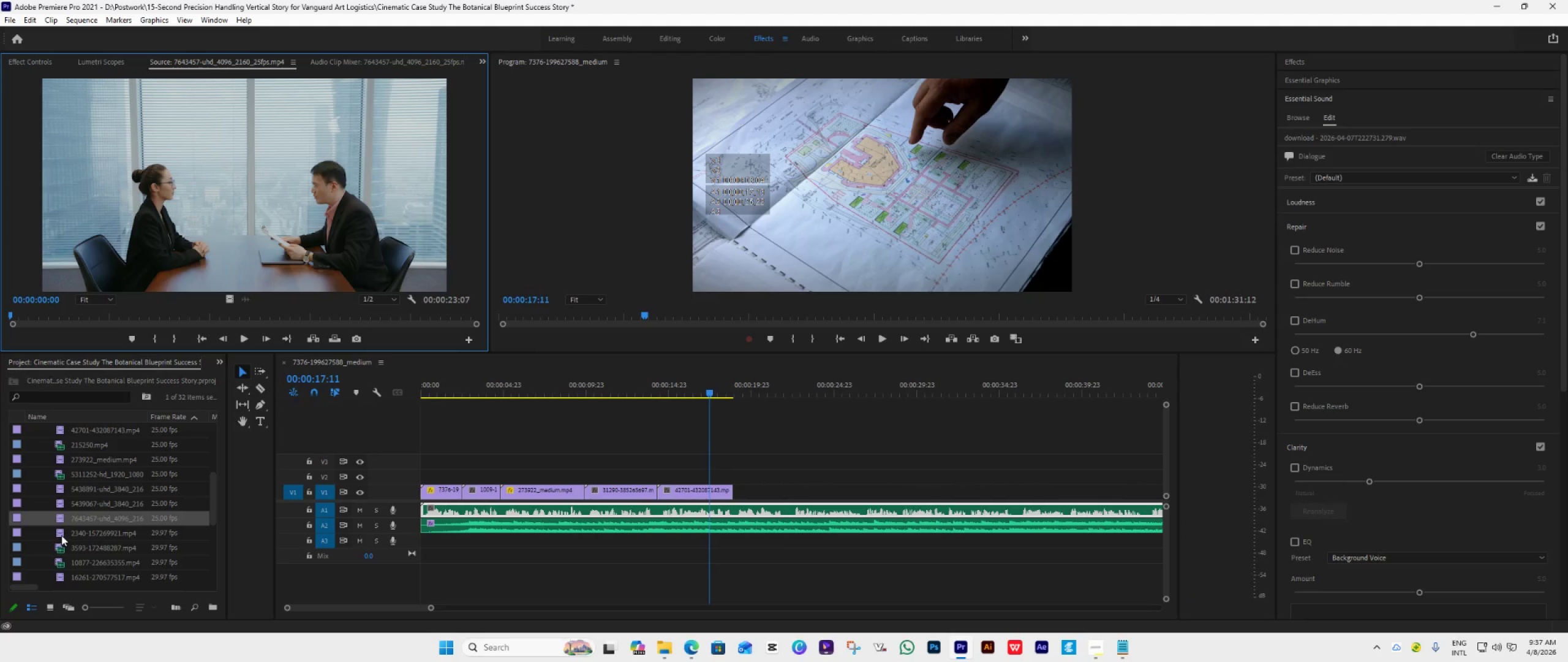 
double_click([61, 535])
 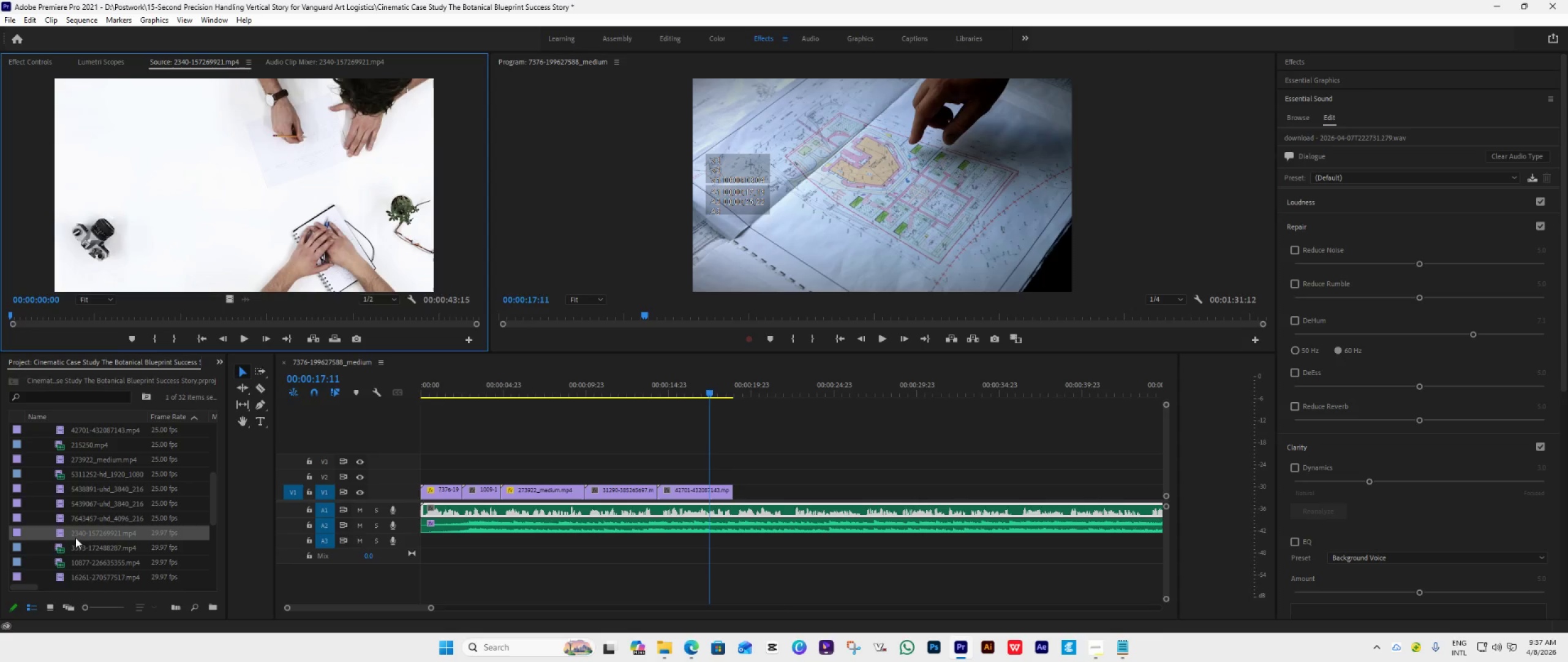 
left_click_drag(start_coordinate=[76, 530], to_coordinate=[735, 489])
 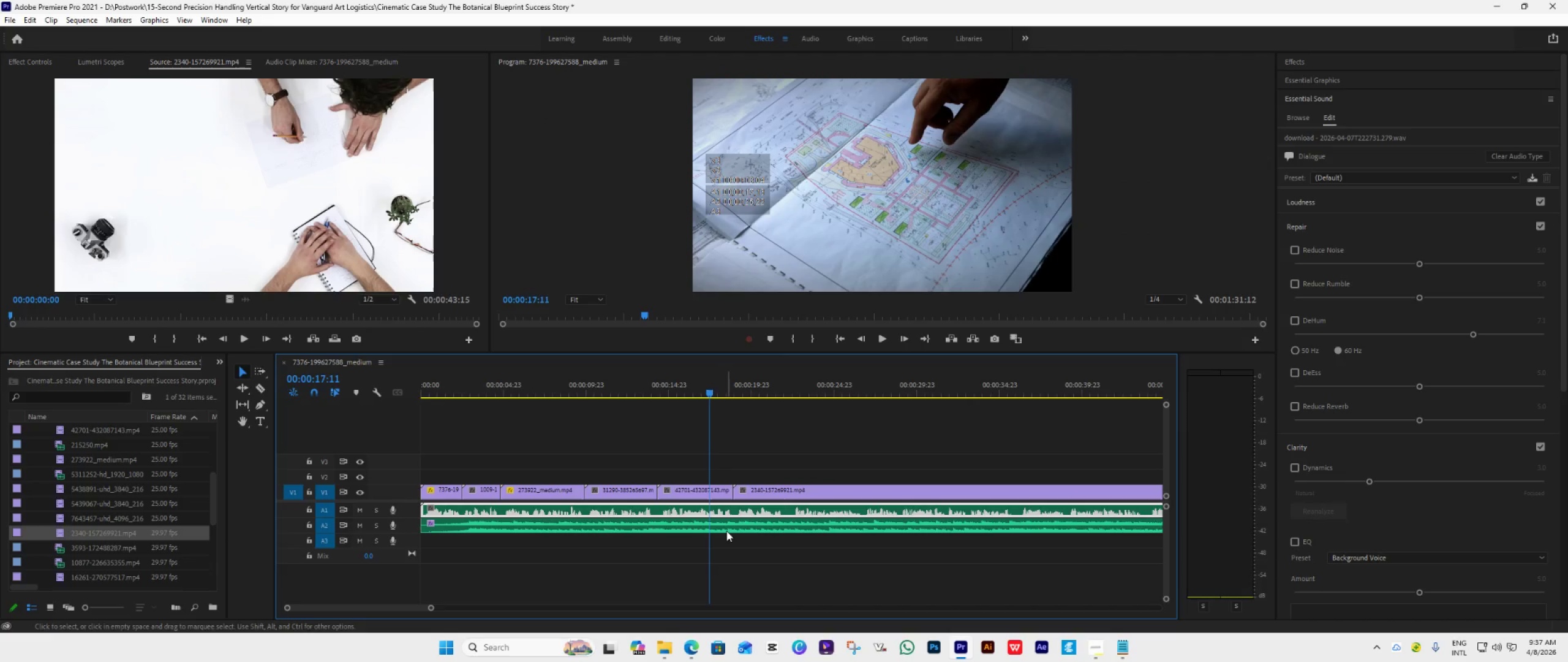 
hold_key(key=AltLeft, duration=0.5)
scroll: coordinate [726, 531], scroll_direction: down, amount: 6.0
 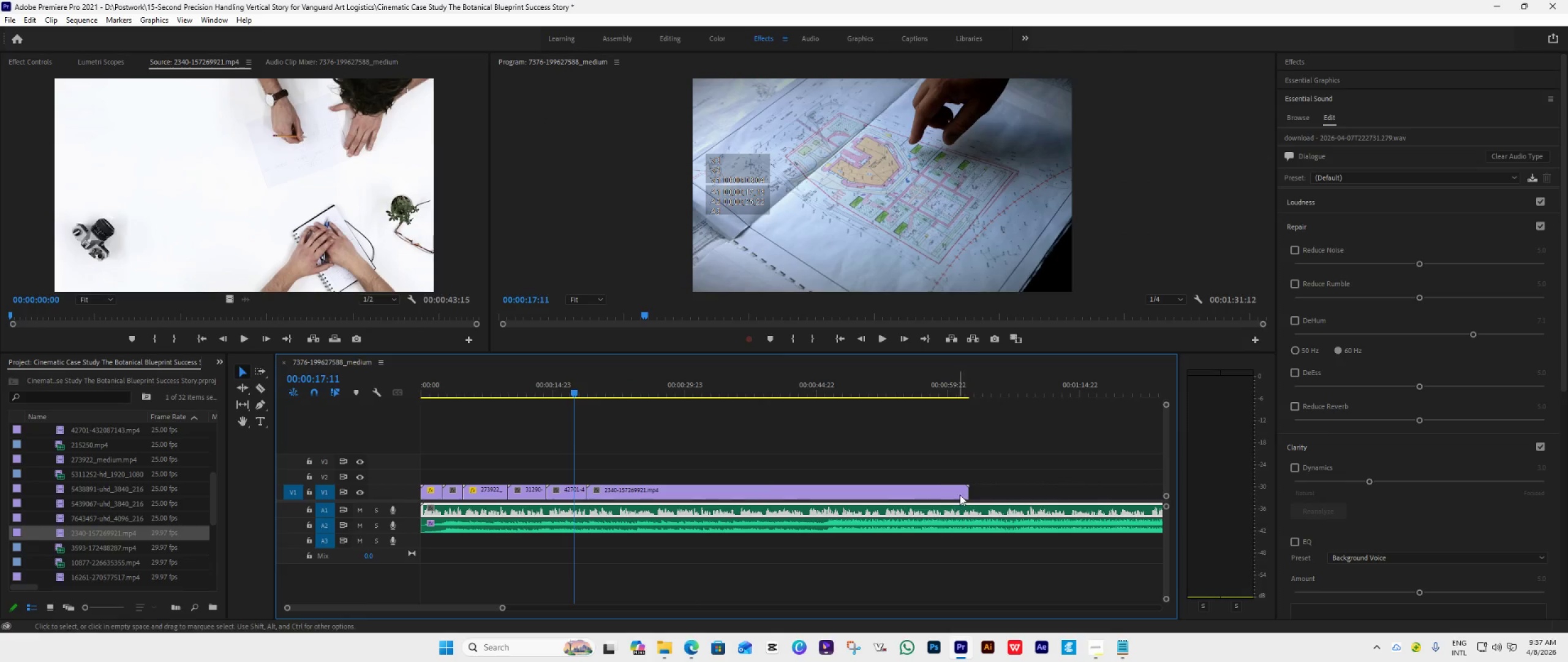 
left_click_drag(start_coordinate=[963, 492], to_coordinate=[611, 513])
 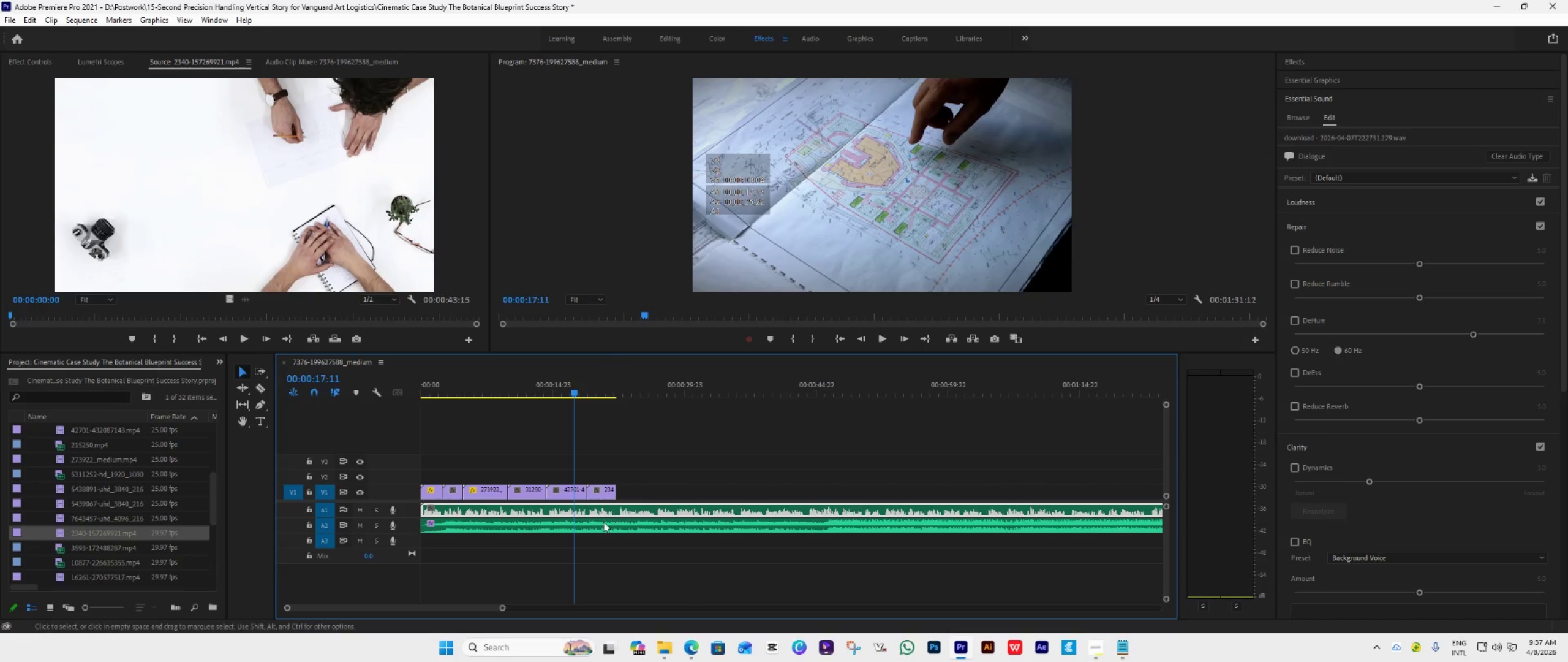 
key(Space)
 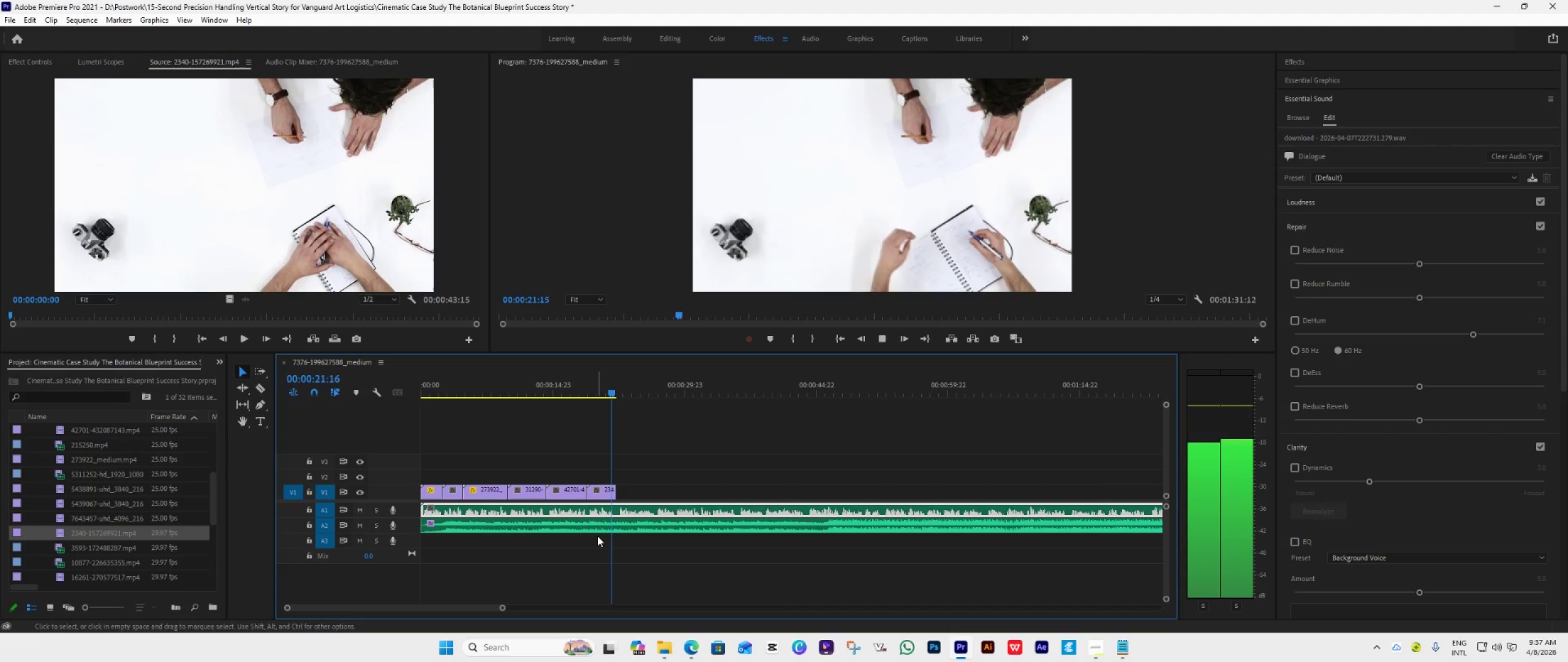 
wait(9.27)
 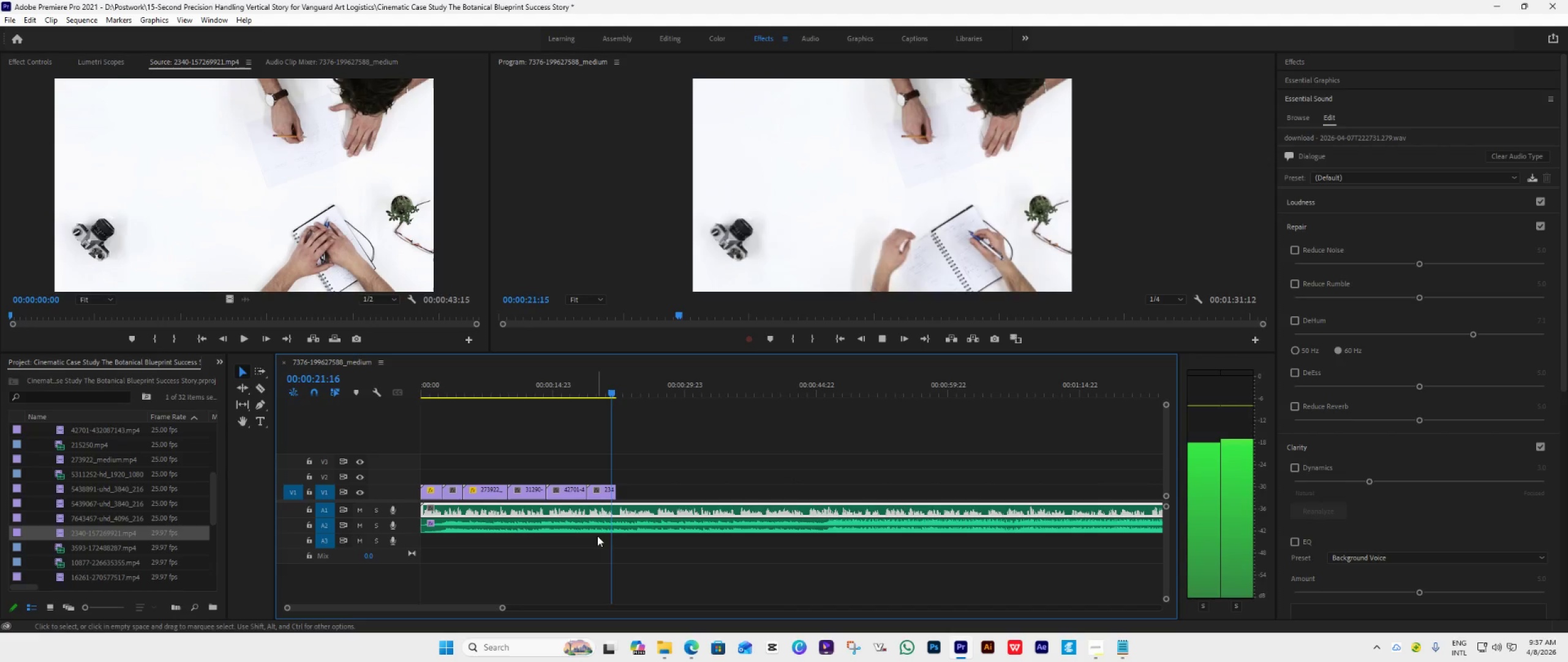 
key(Space)
 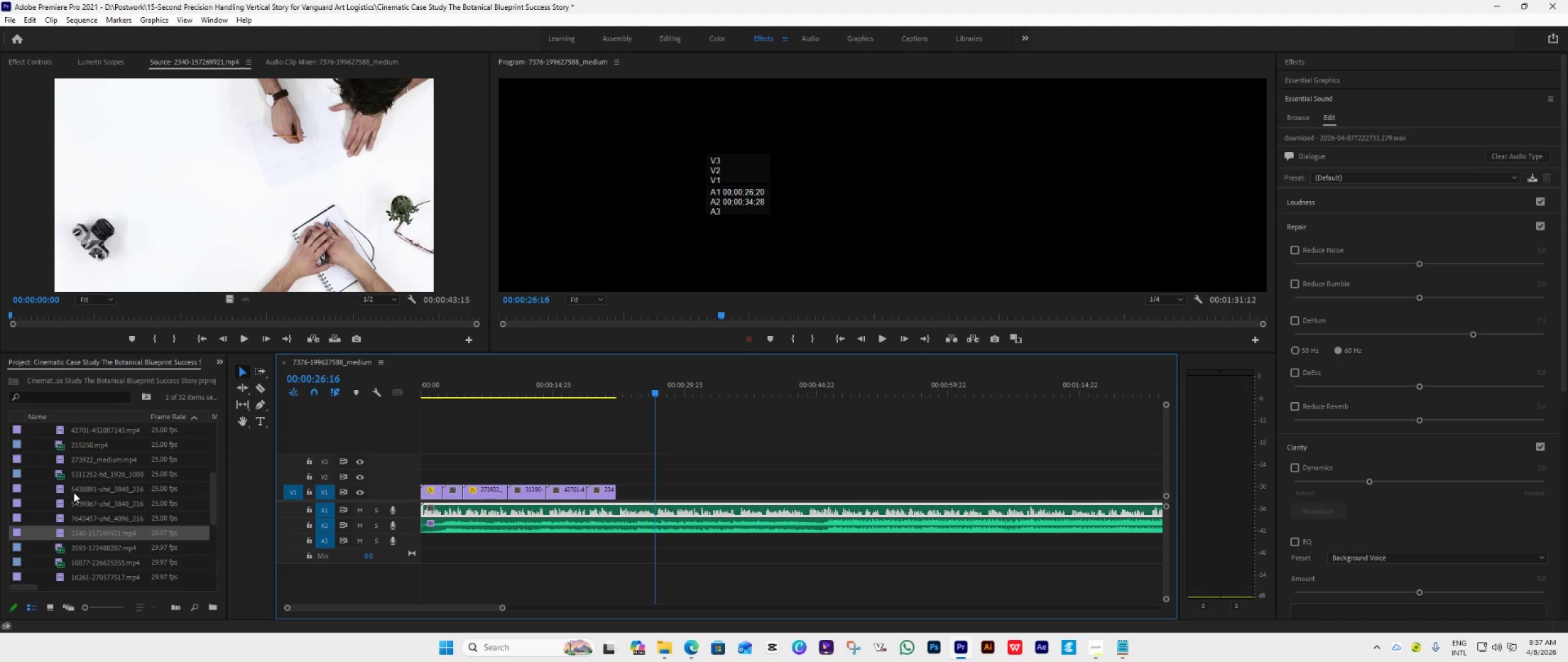 
wait(7.91)
 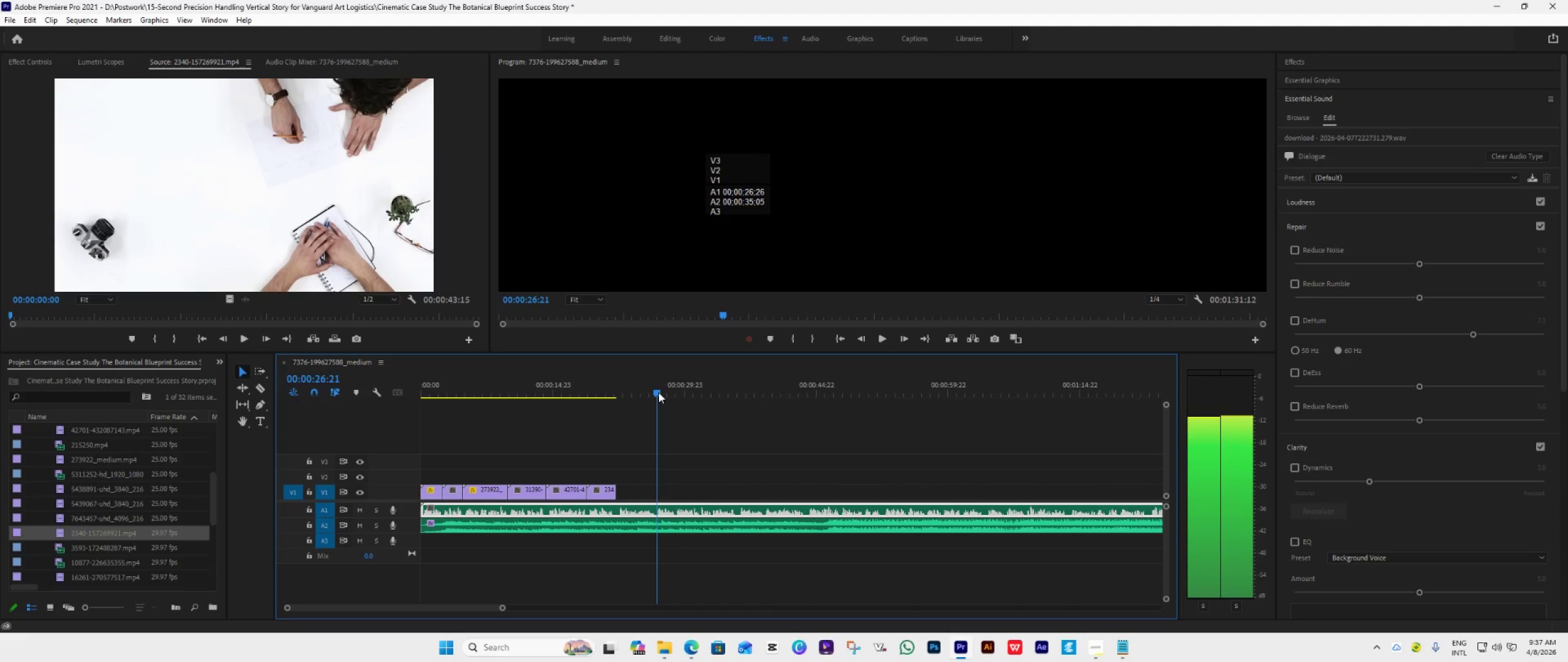 
left_click([475, 493])
 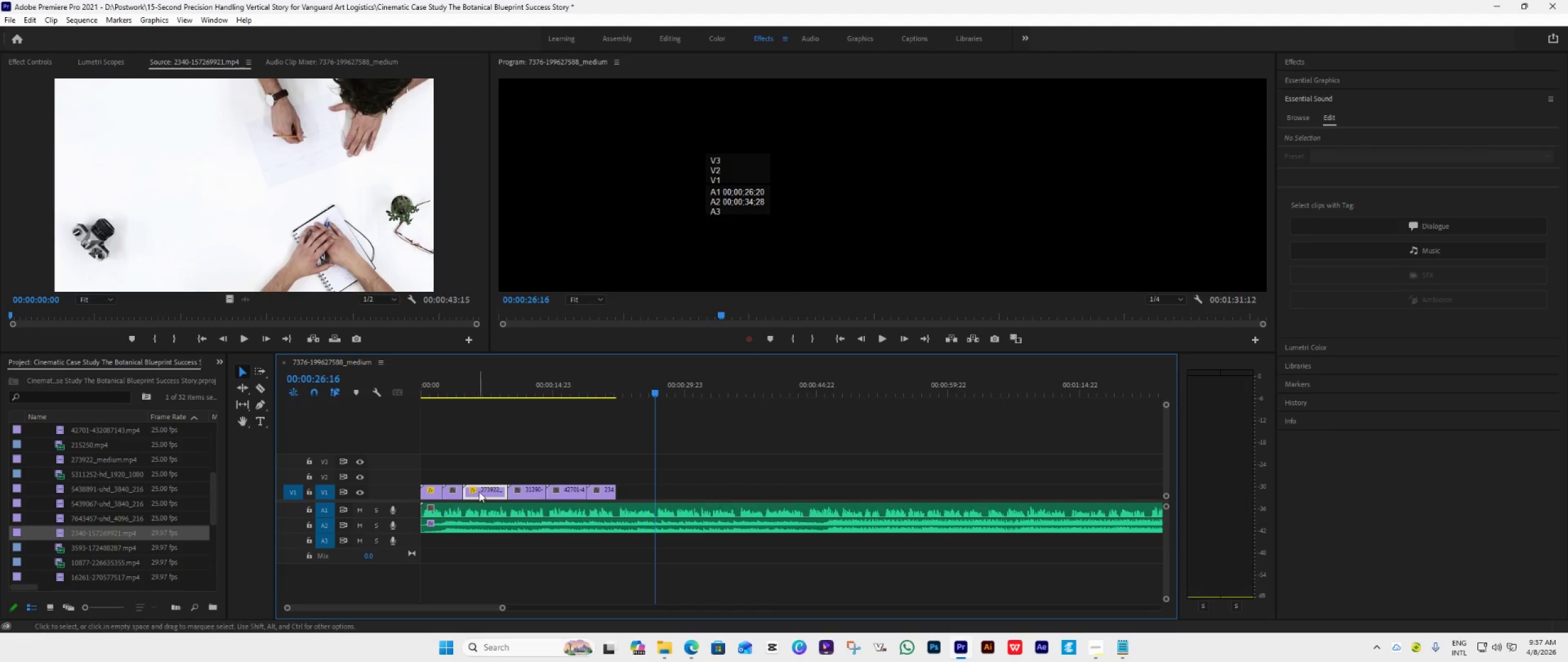 
left_click_drag(start_coordinate=[479, 492], to_coordinate=[638, 488])
 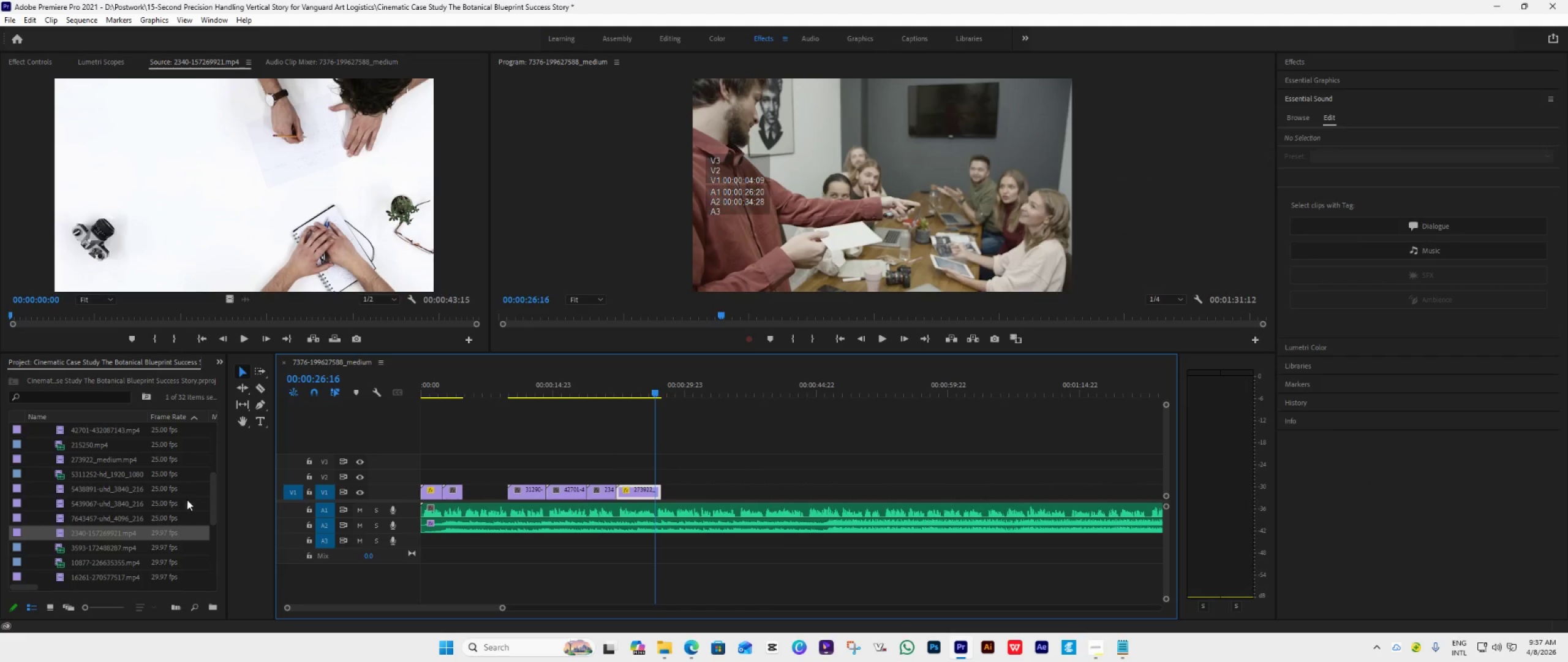 
mouse_move([68, 517])
 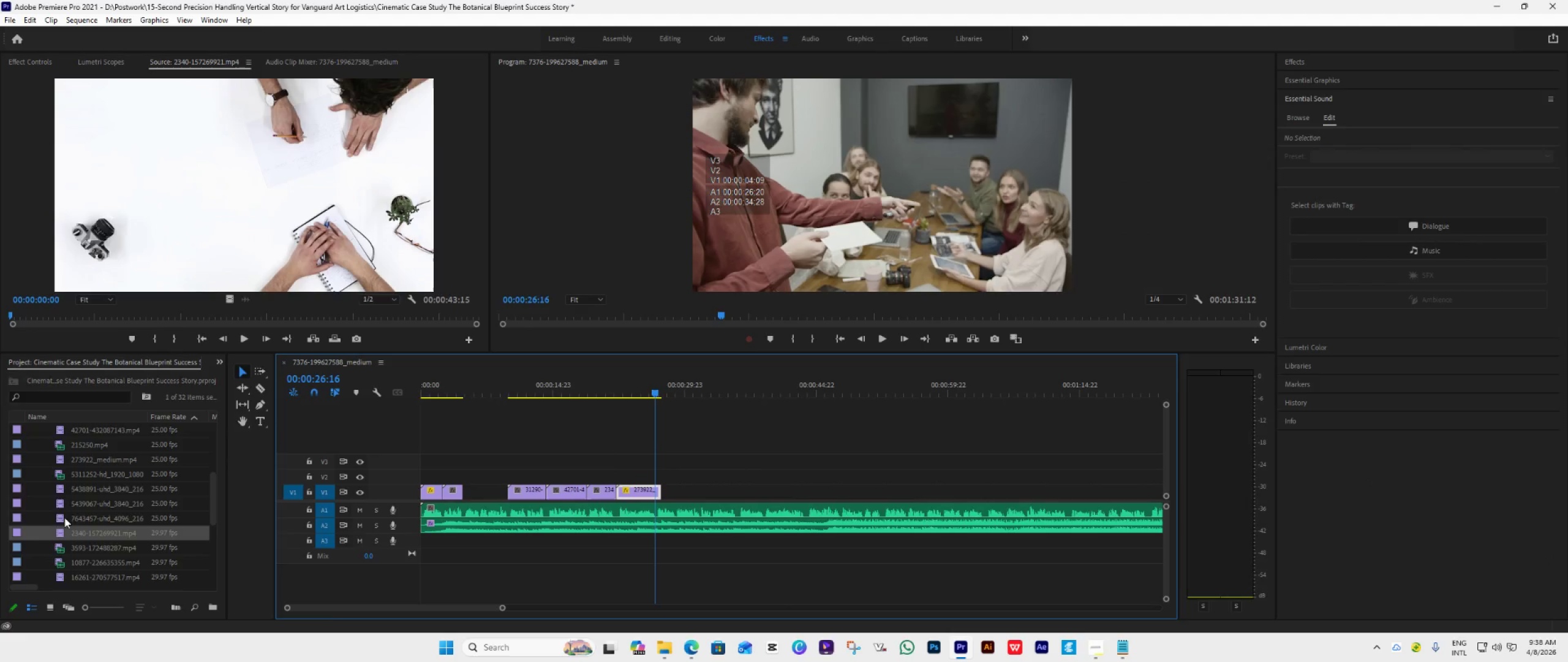 
double_click([64, 517])
 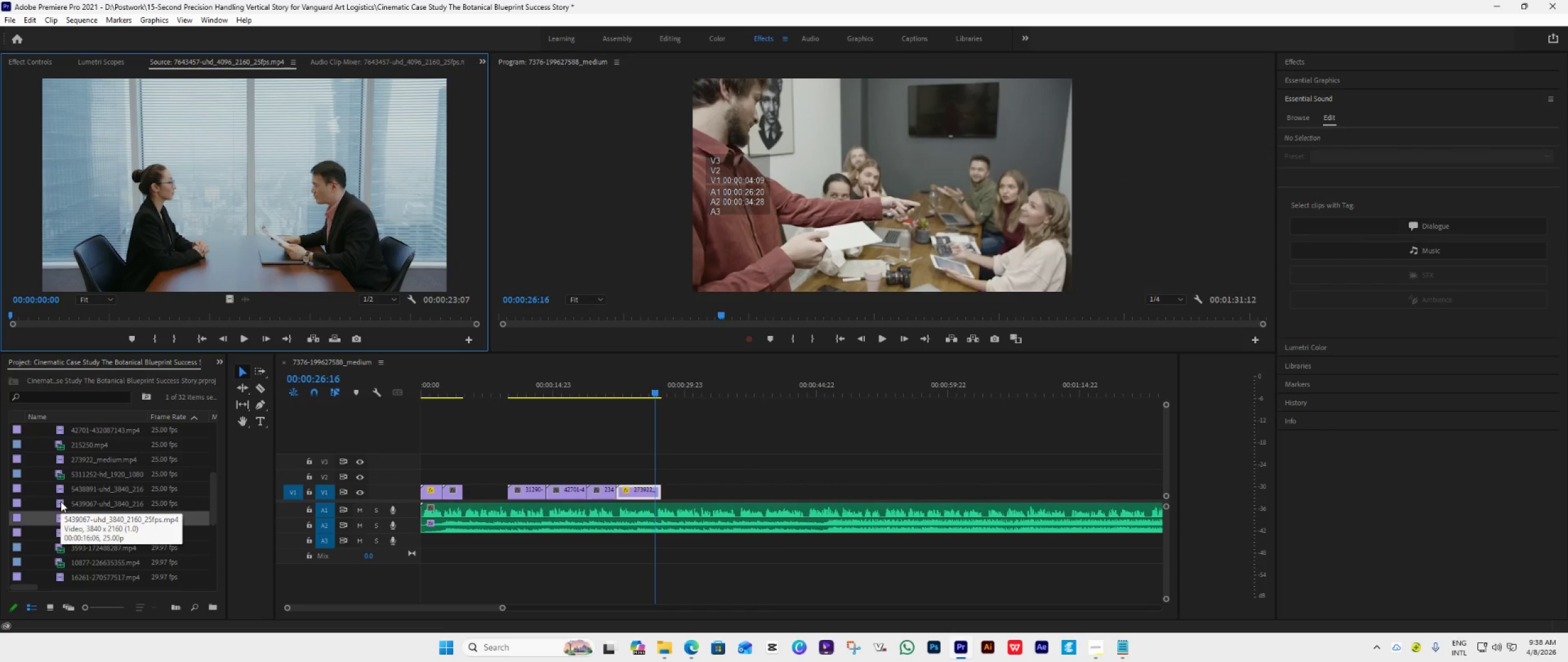 
double_click([61, 501])
 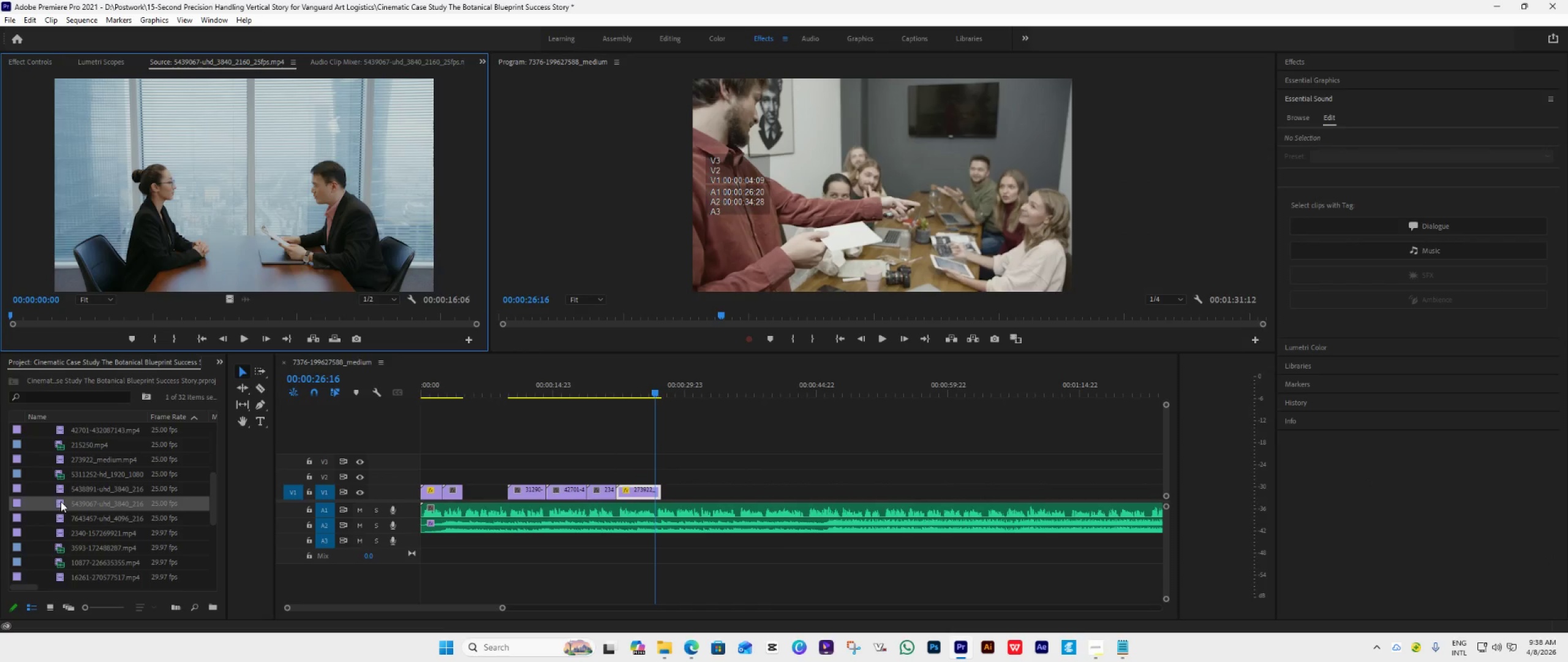 
triple_click([61, 501])
 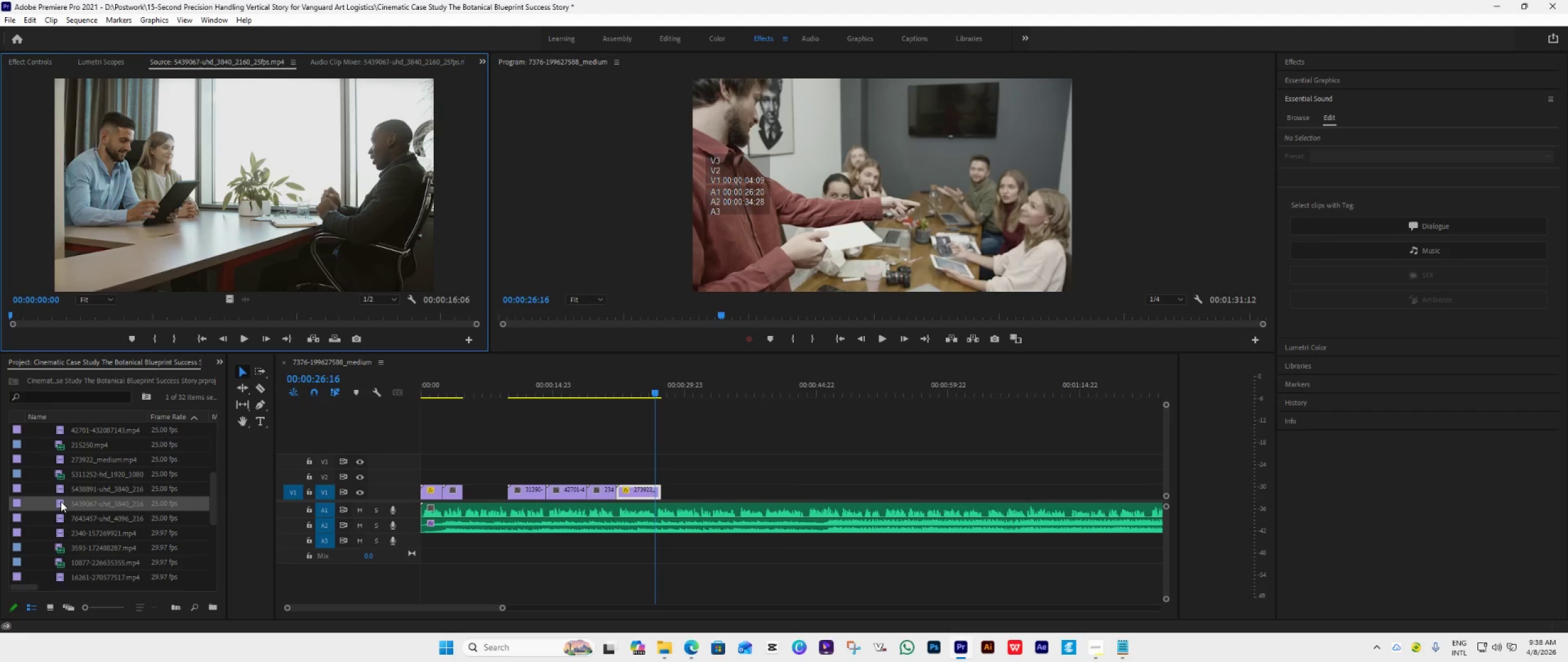 
mouse_move([62, 504])
 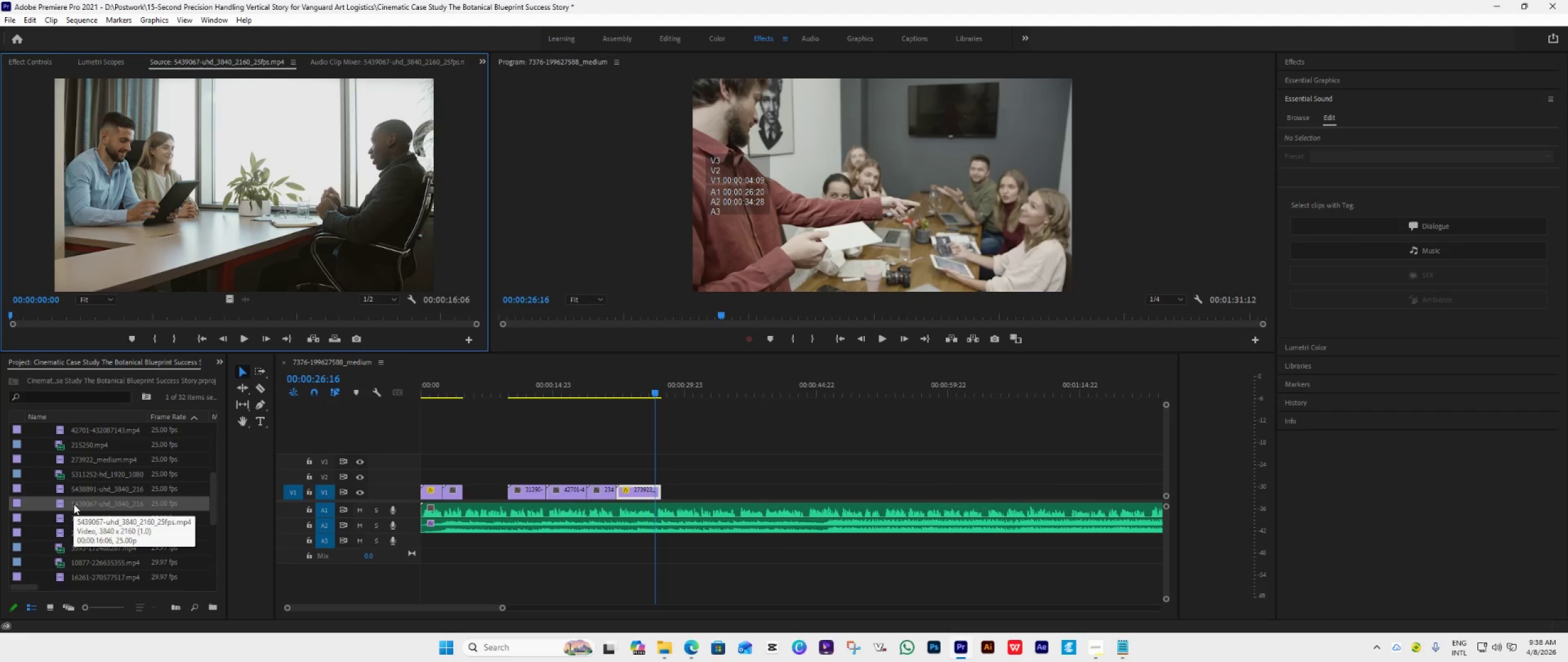 
left_click_drag(start_coordinate=[74, 504], to_coordinate=[464, 476])
 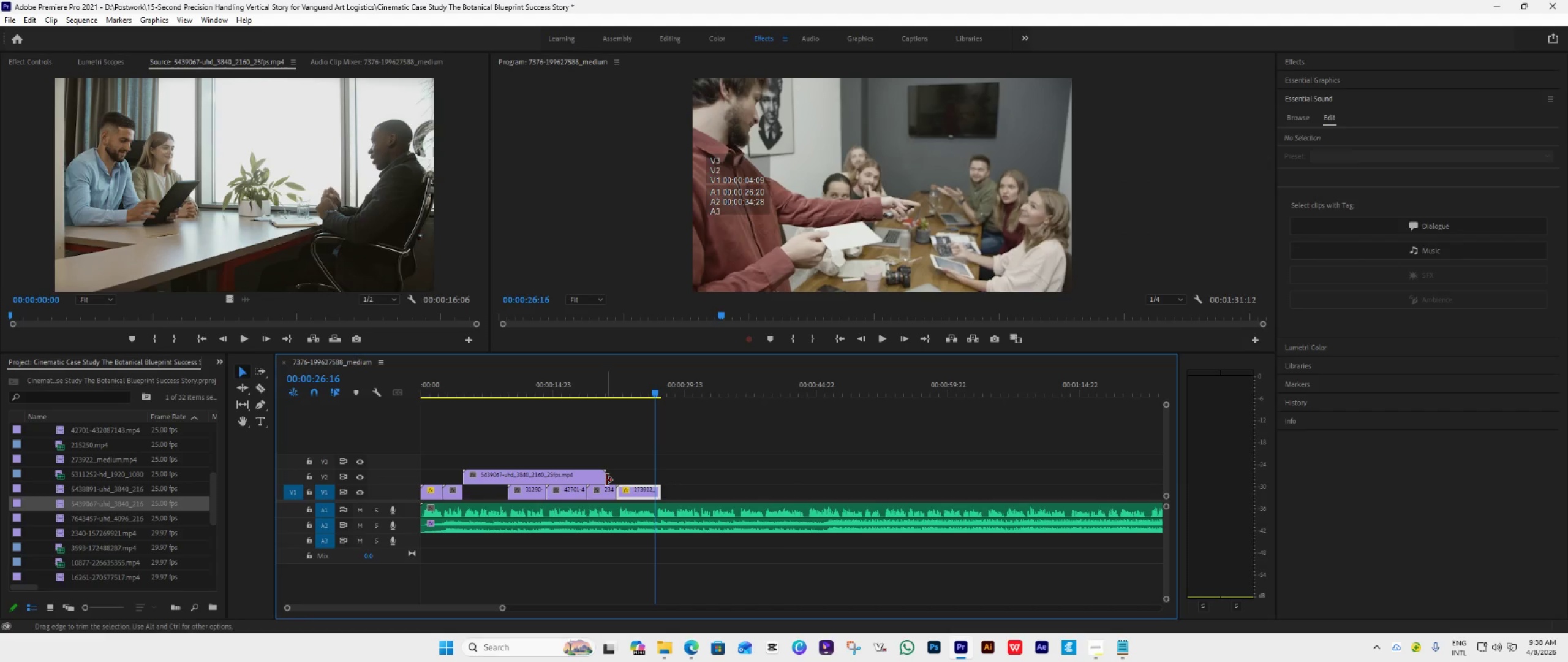 
left_click_drag(start_coordinate=[606, 480], to_coordinate=[509, 493])
 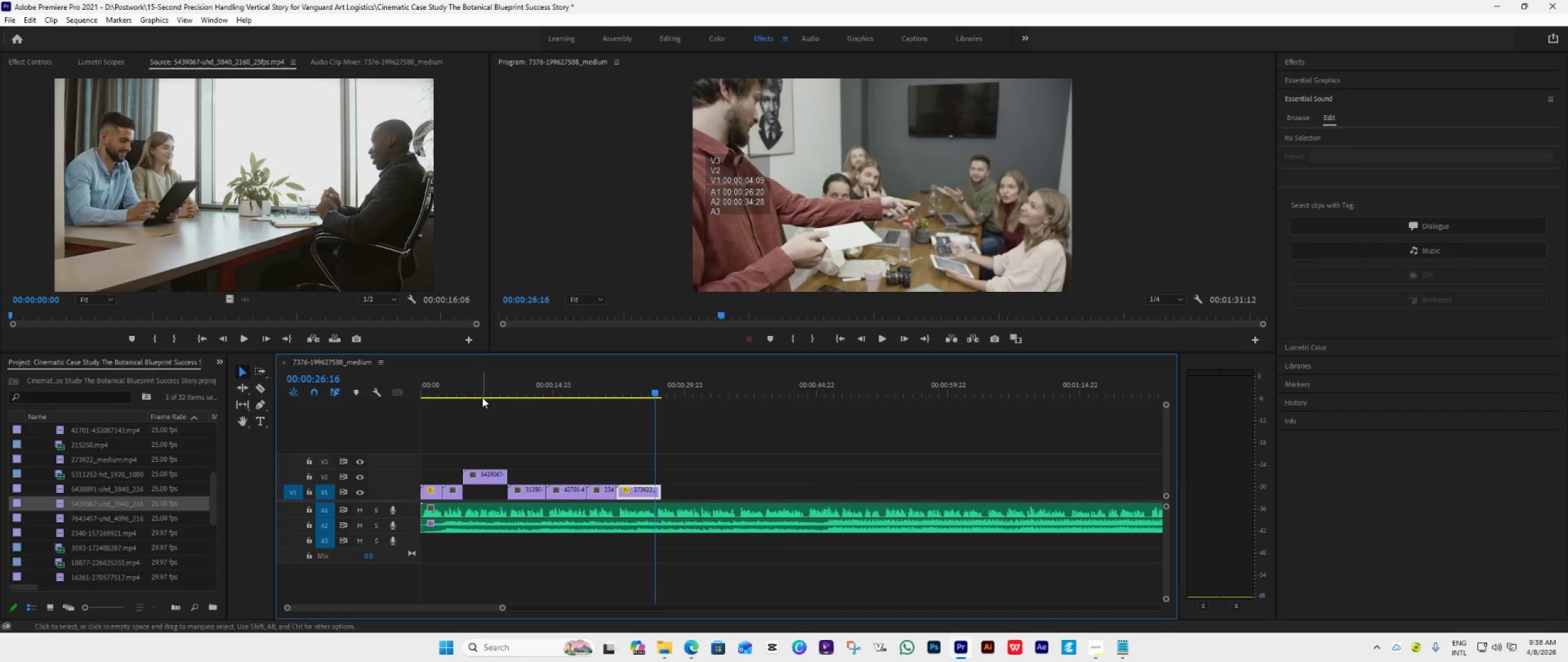 
left_click([484, 390])
 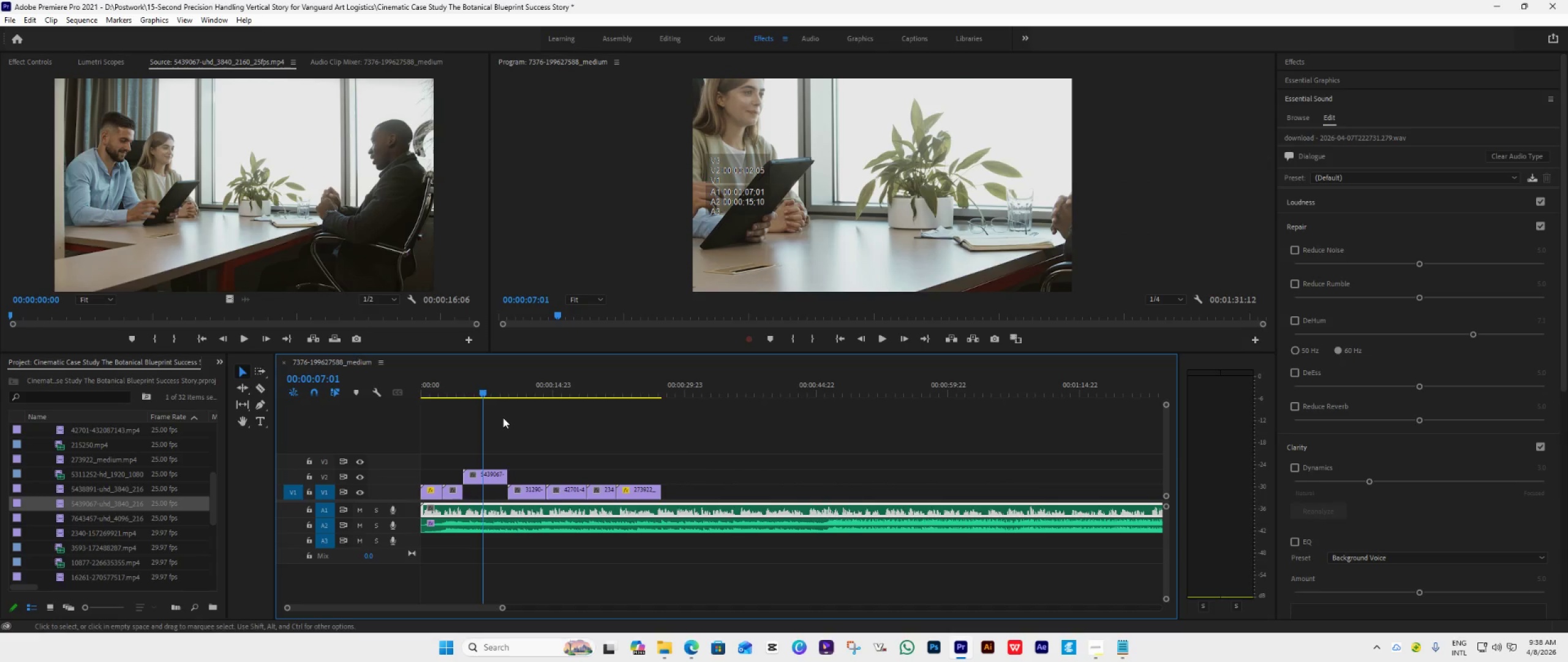 
left_click([497, 474])
 